 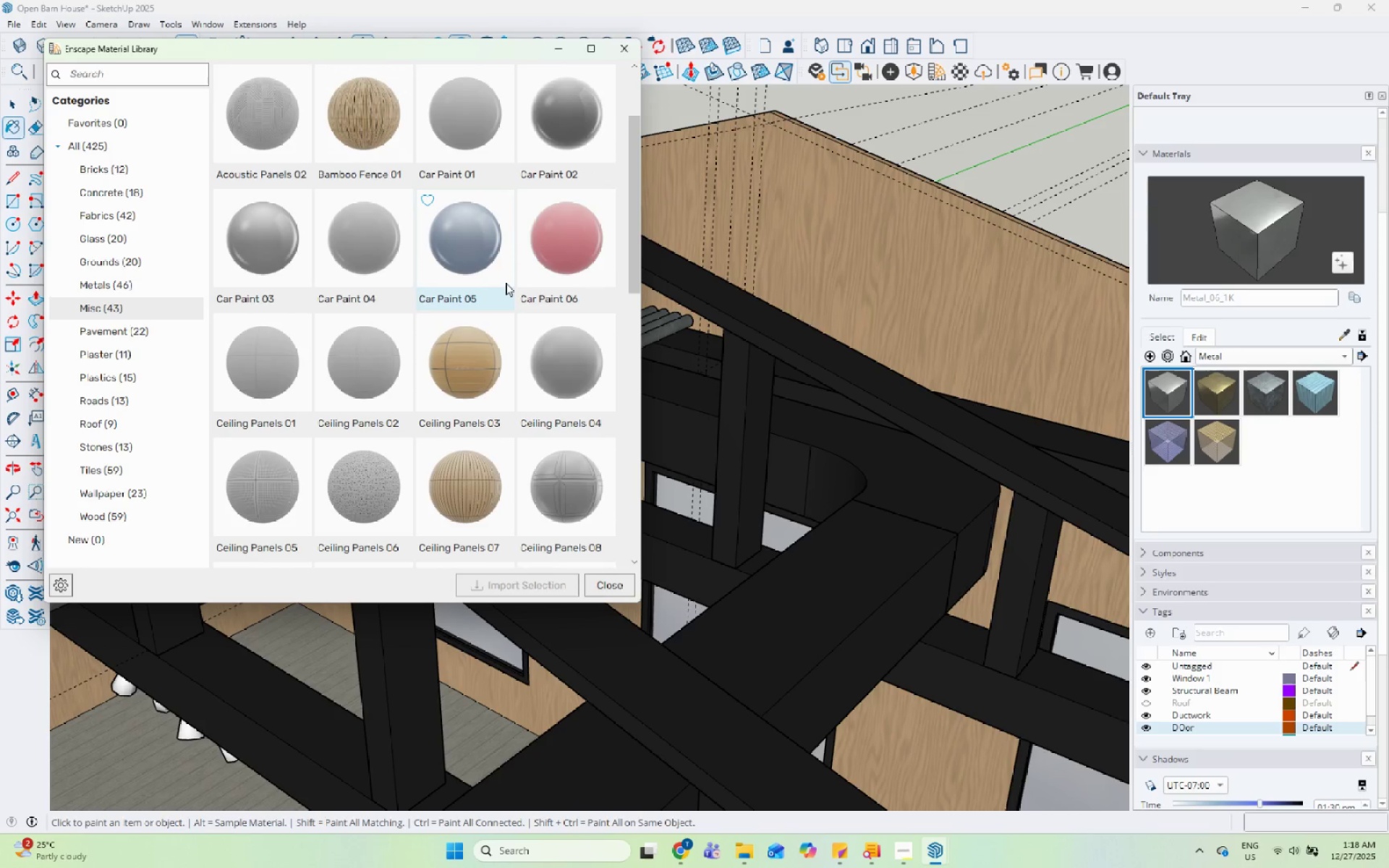 
scroll: coordinate [418, 331], scroll_direction: down, amount: 6.0
 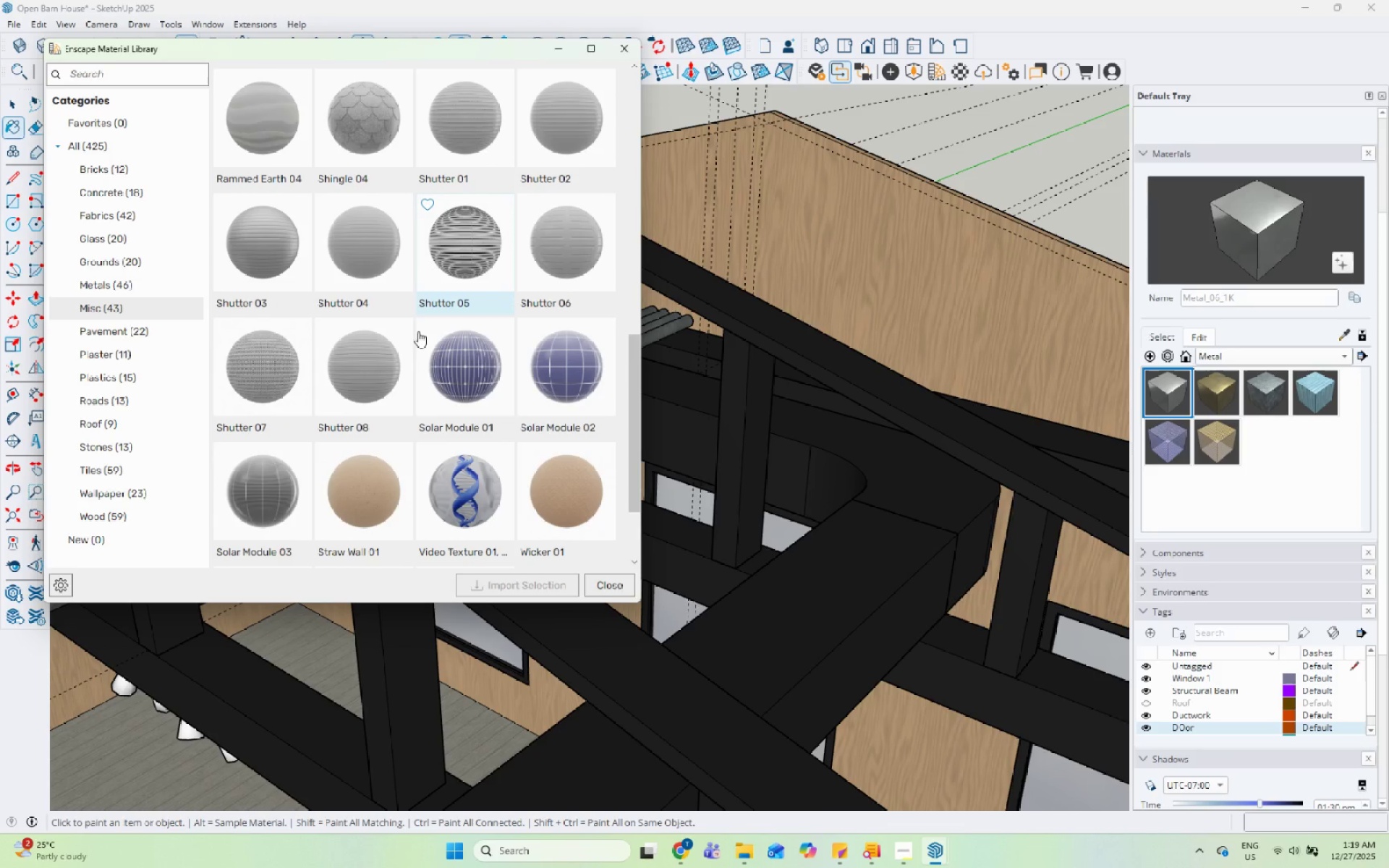 
wait(13.14)
 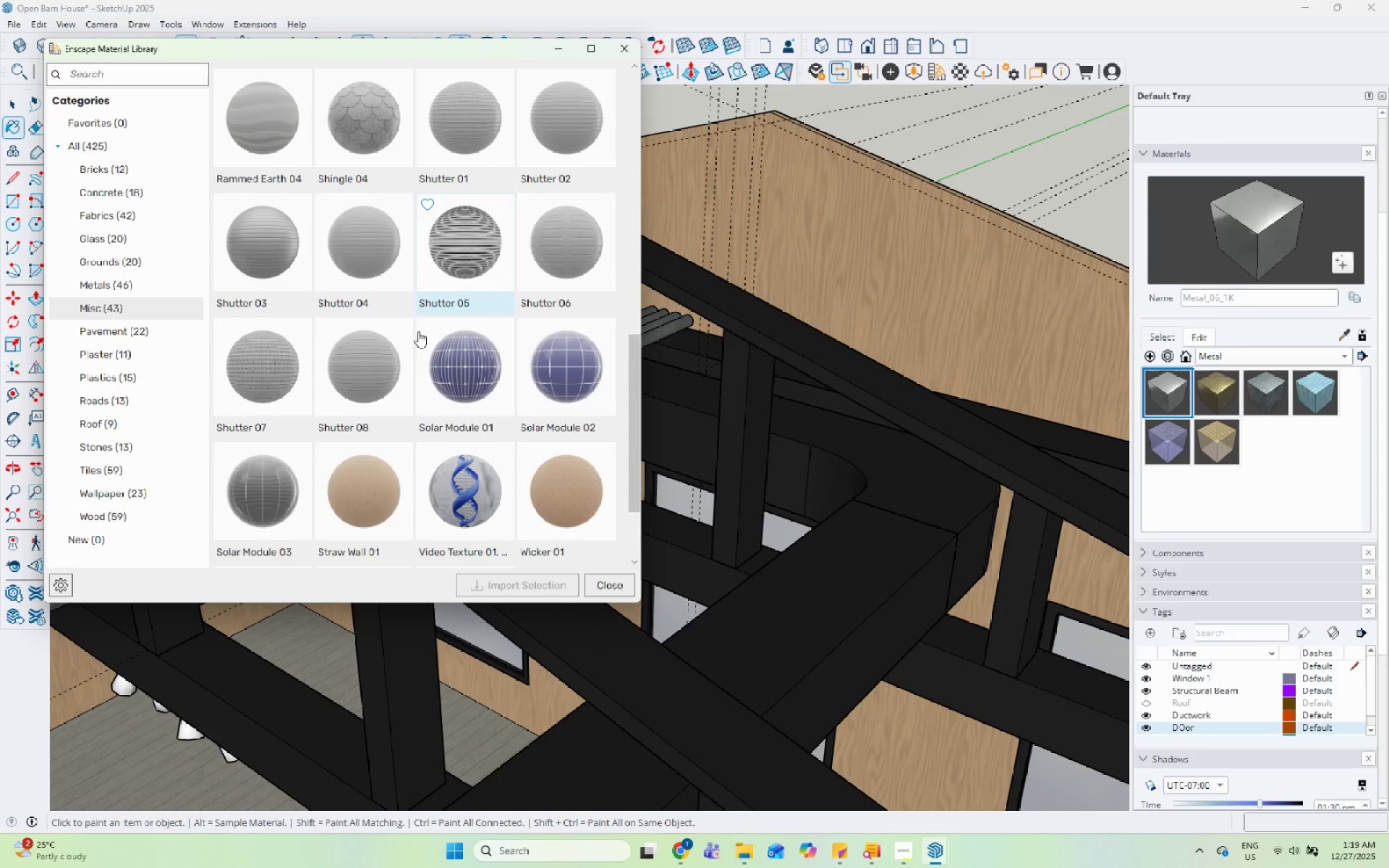 
scroll: coordinate [392, 419], scroll_direction: down, amount: 10.0
 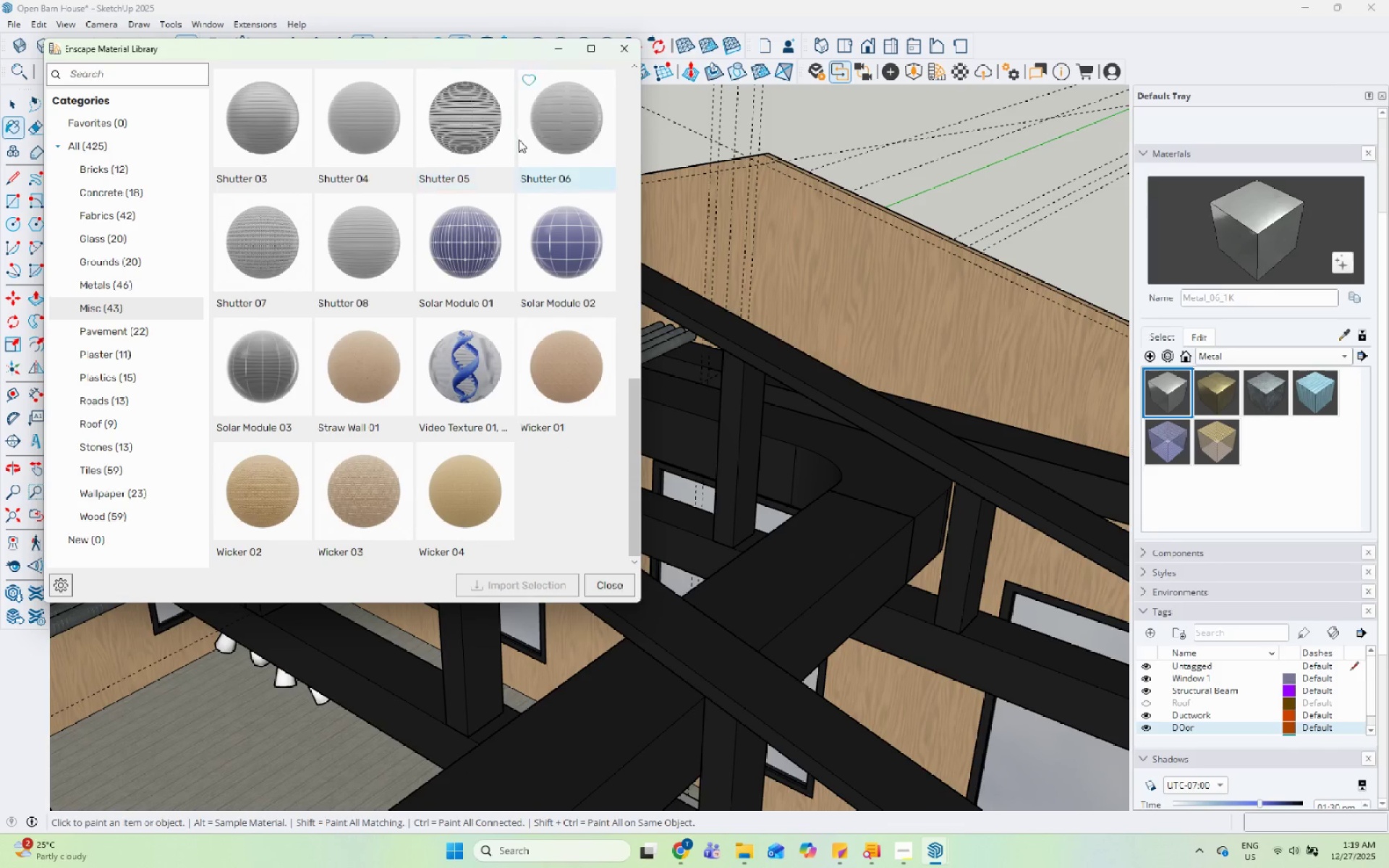 
scroll: coordinate [527, 179], scroll_direction: up, amount: 8.0
 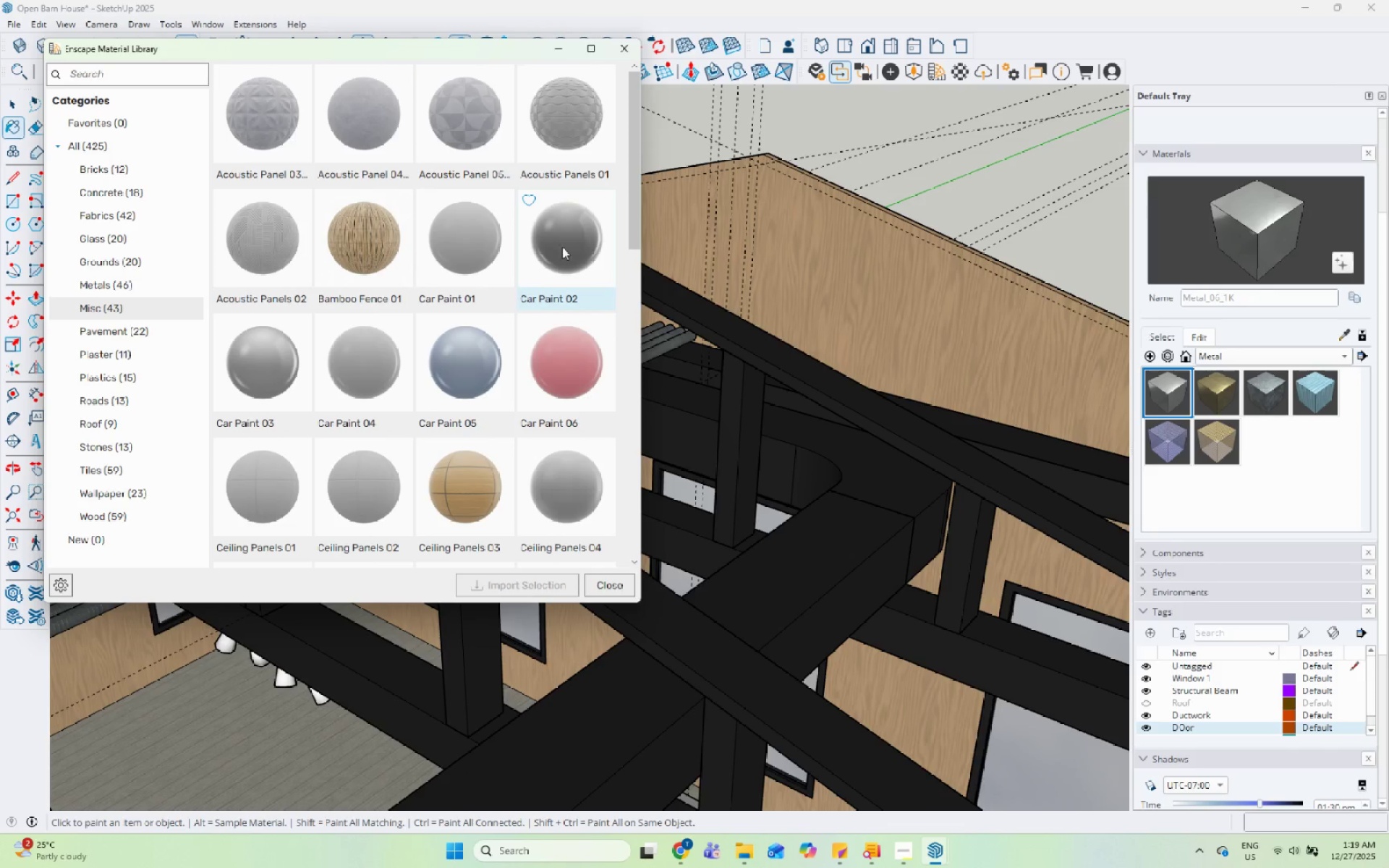 
scroll: coordinate [350, 391], scroll_direction: down, amount: 5.0
 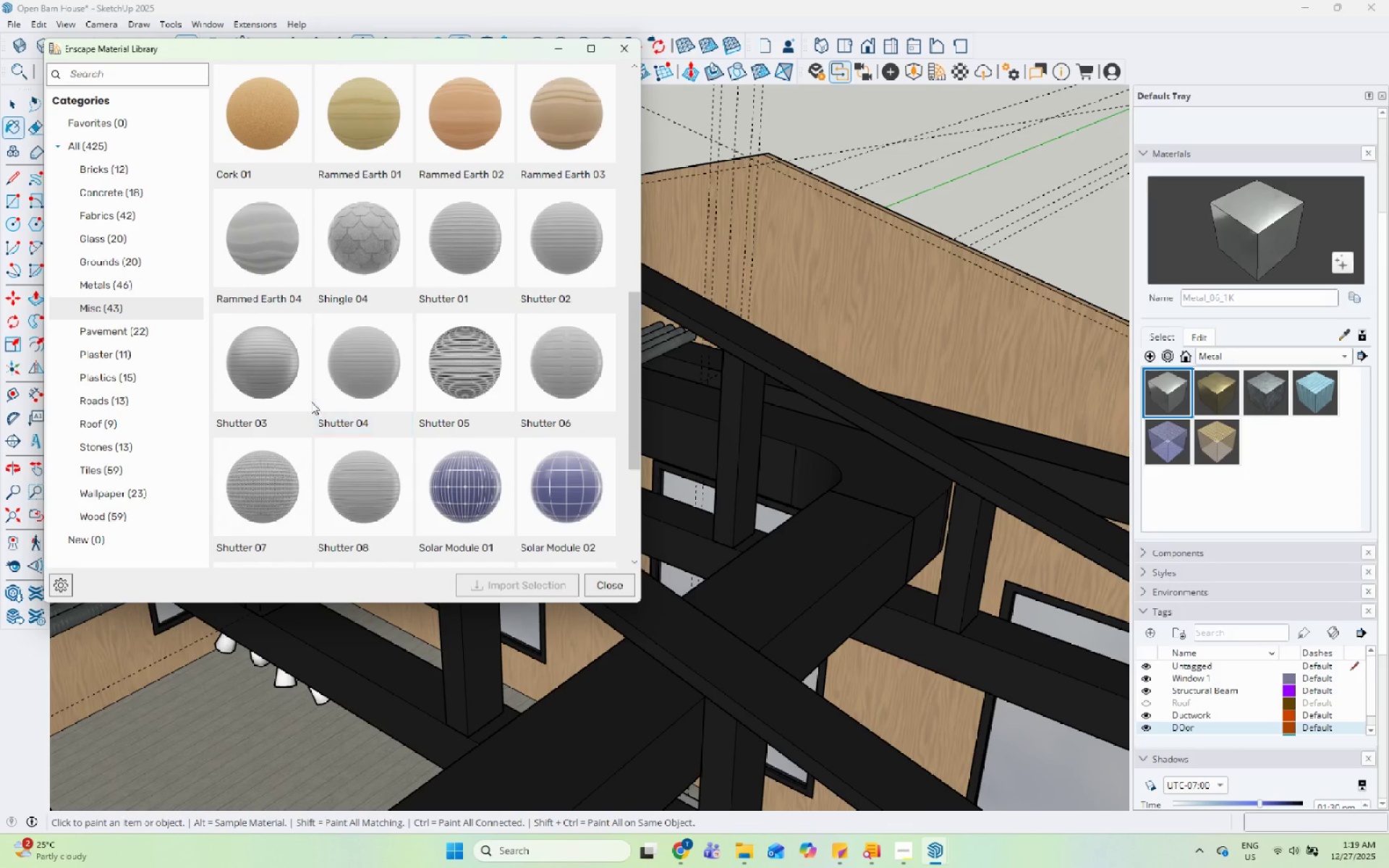 
left_click([295, 385])
 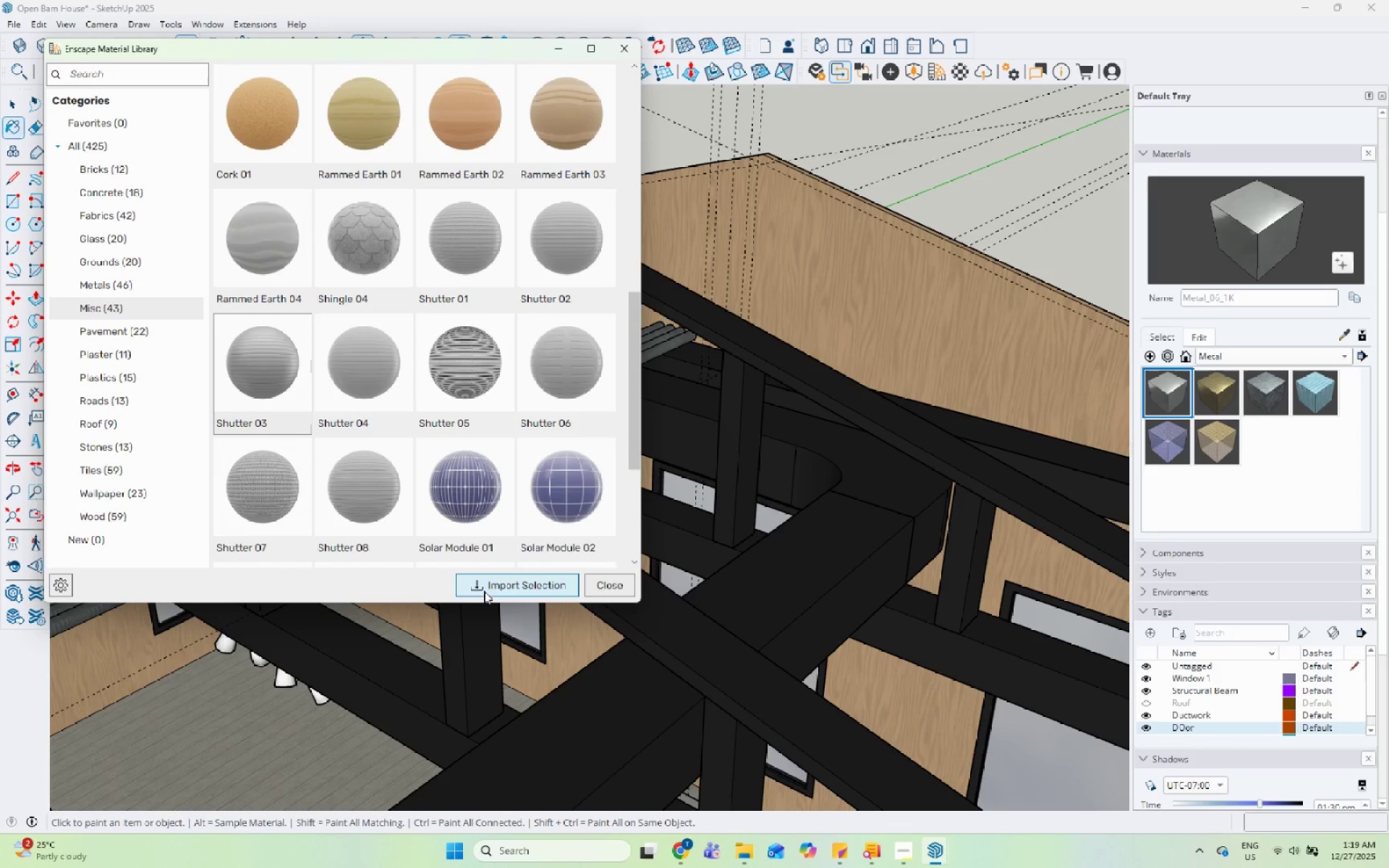 
left_click([484, 588])
 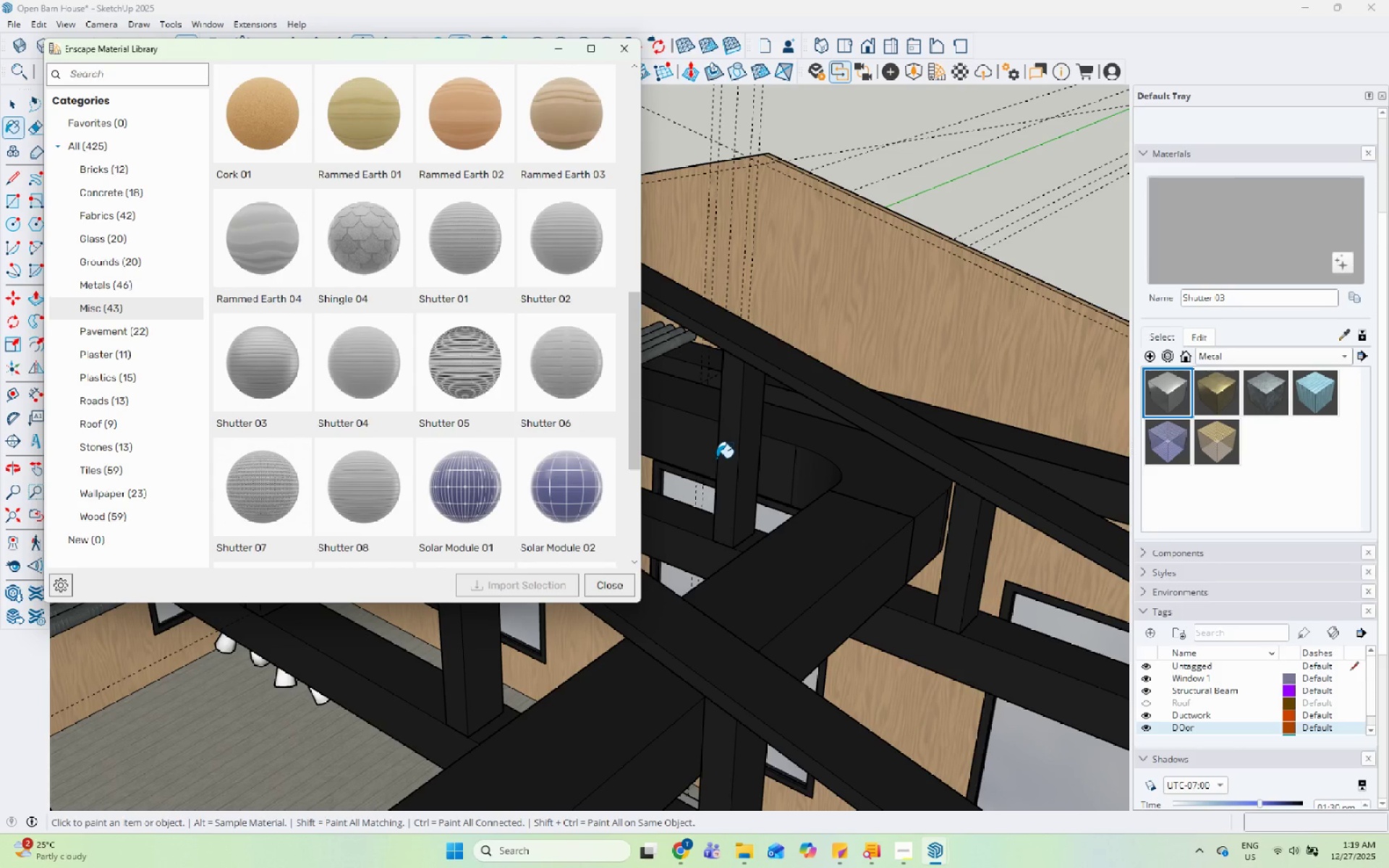 
wait(25.24)
 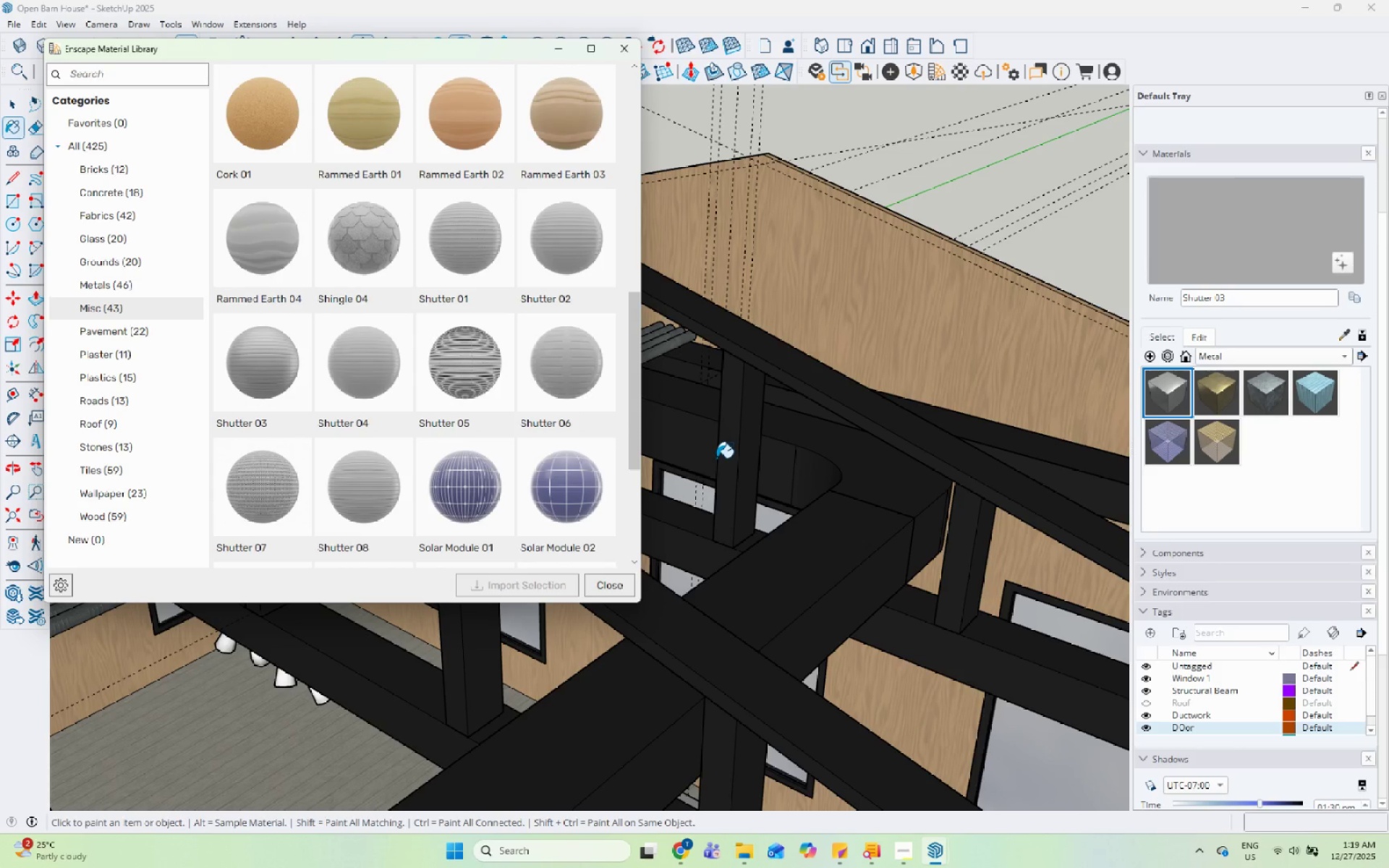 
scroll: coordinate [569, 419], scroll_direction: down, amount: 12.0
 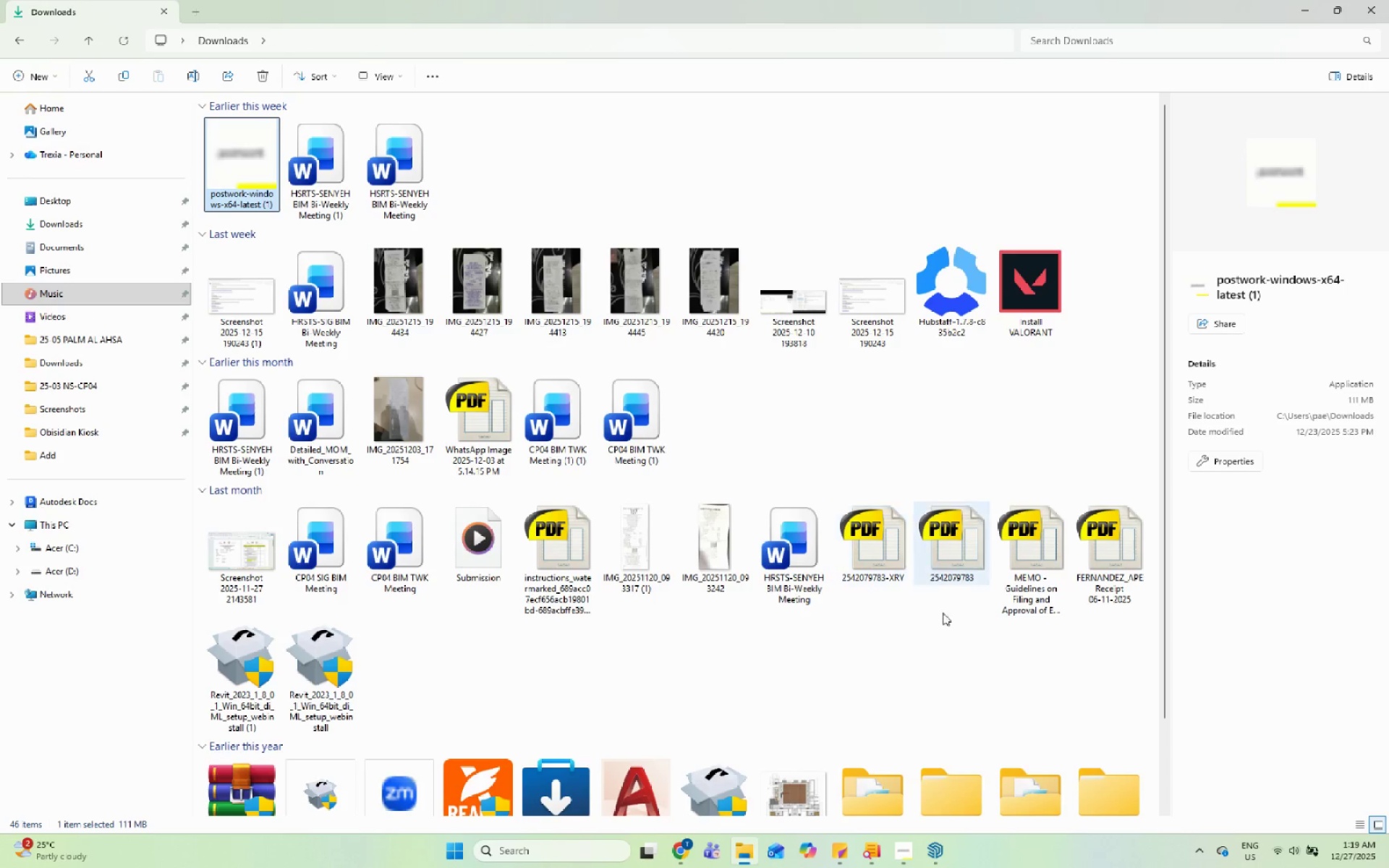 
left_click([943, 844])
 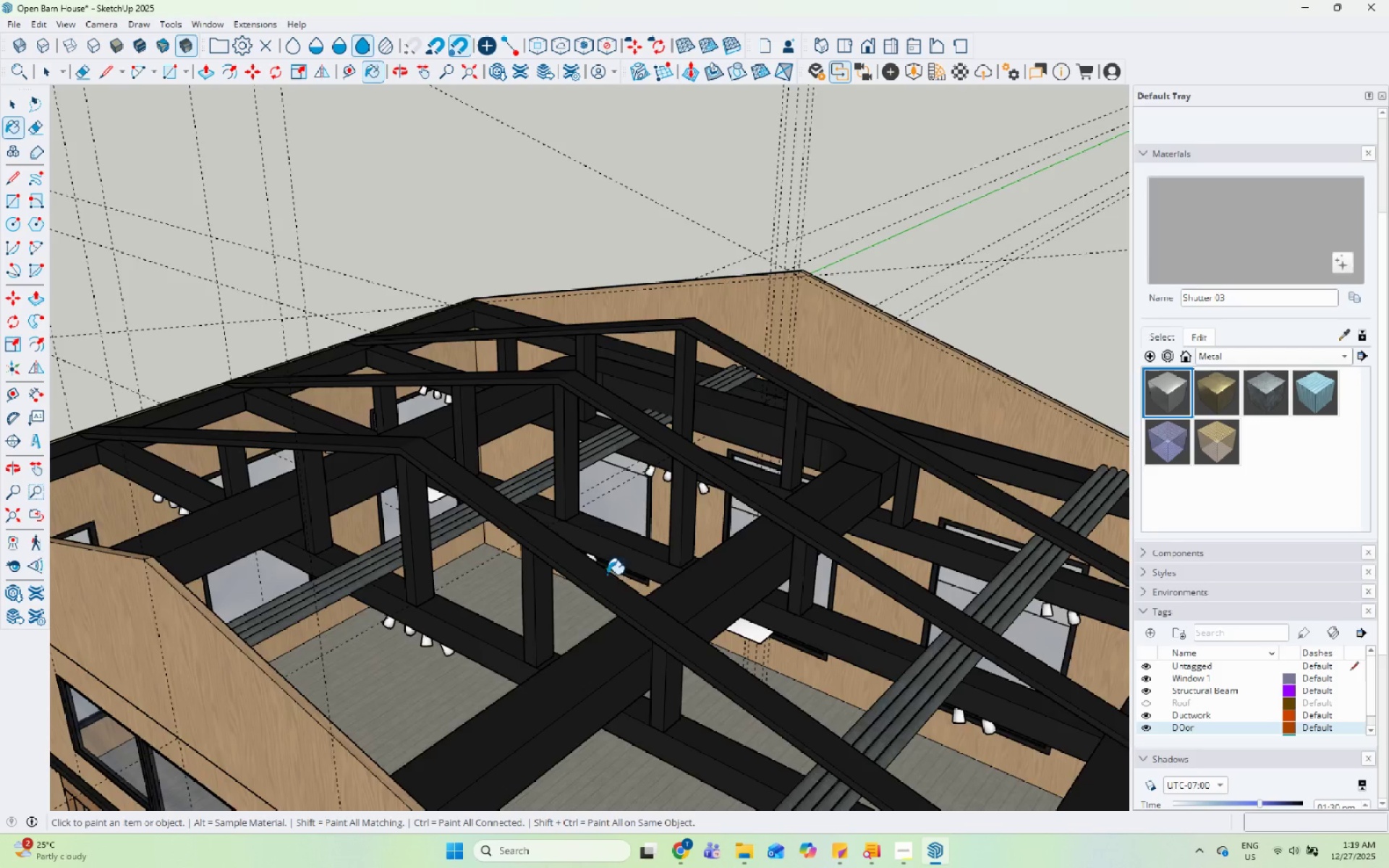 
scroll: coordinate [674, 522], scroll_direction: down, amount: 4.0
 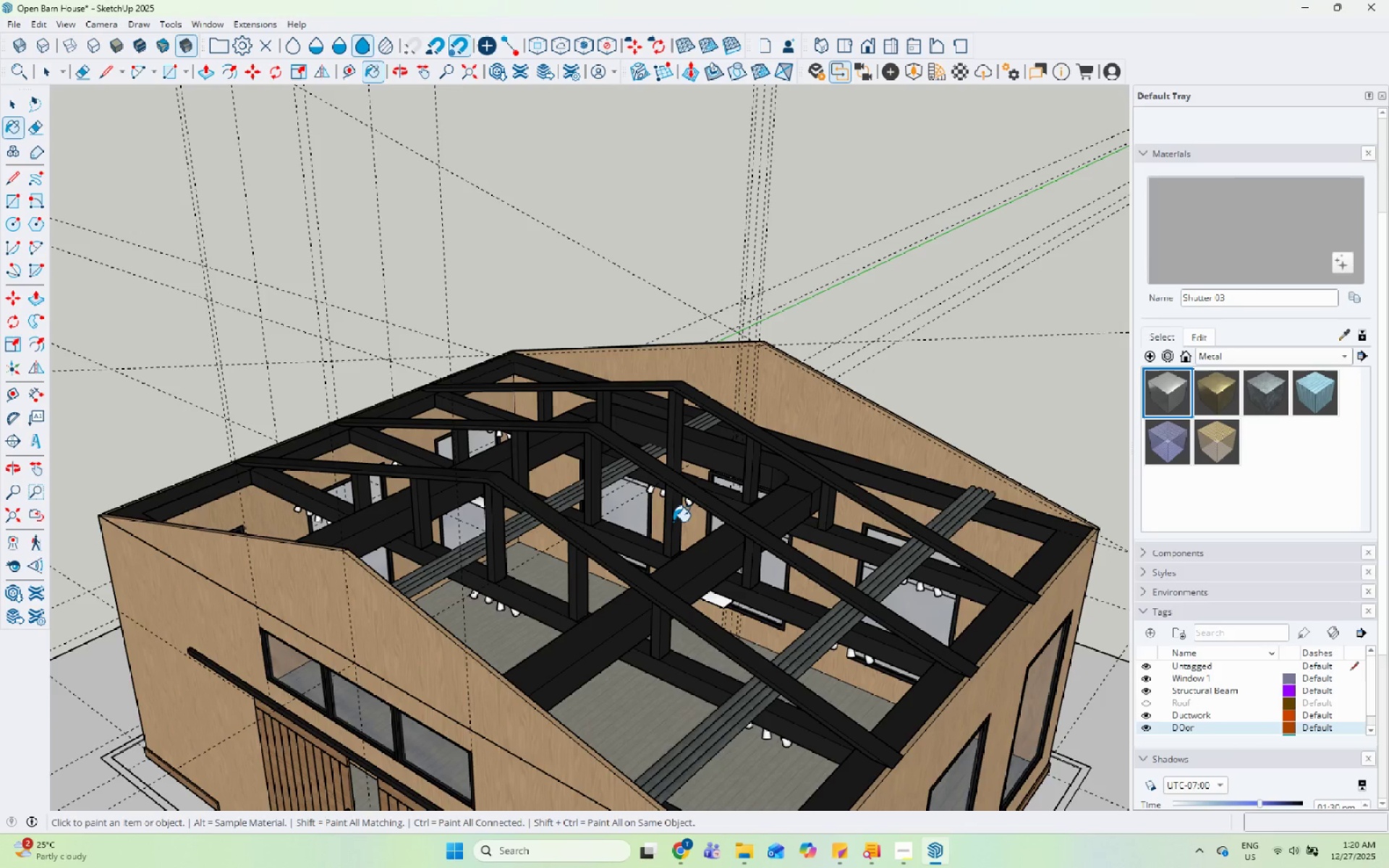 
wait(15.8)
 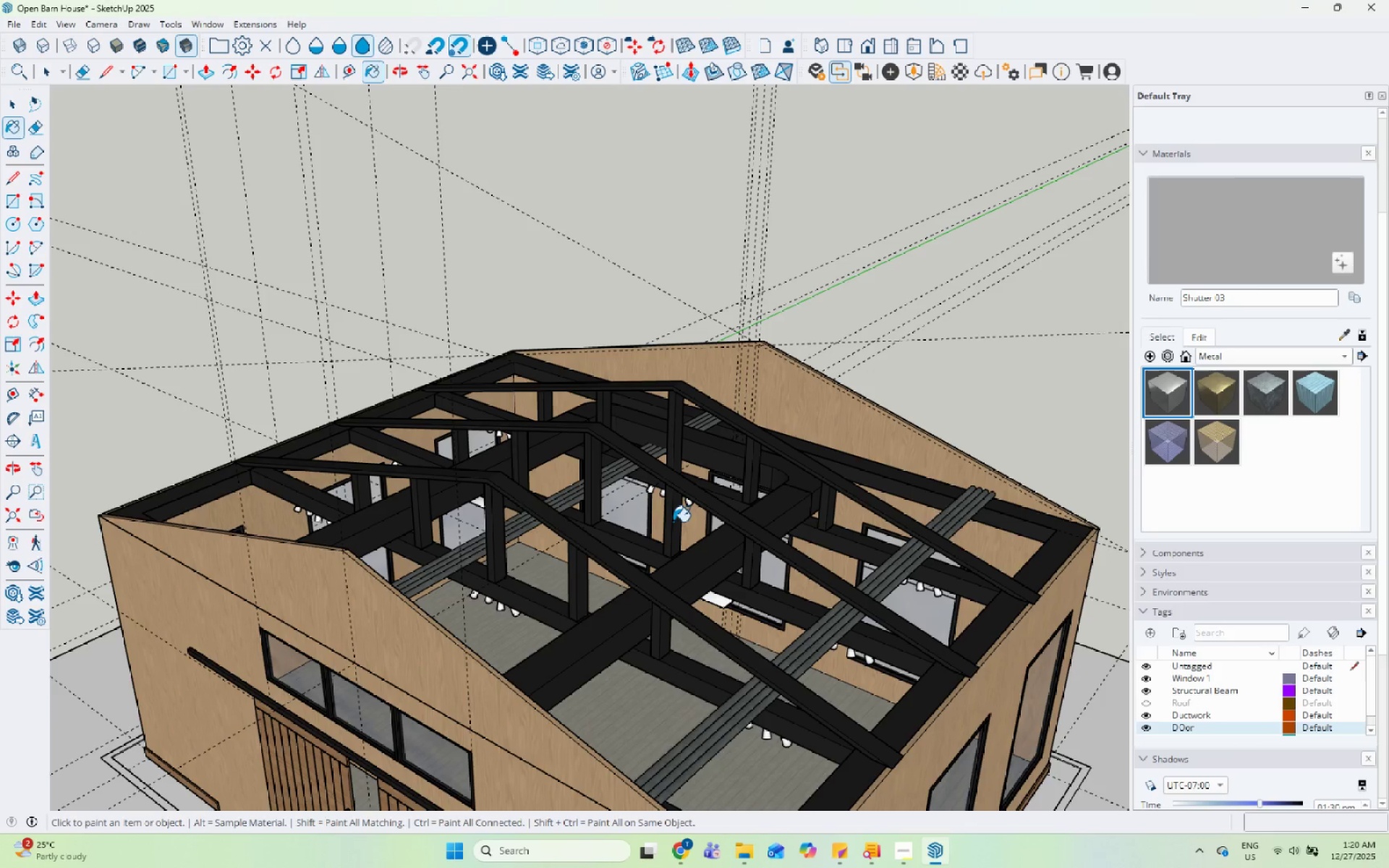 
scroll: coordinate [667, 548], scroll_direction: up, amount: 5.0
 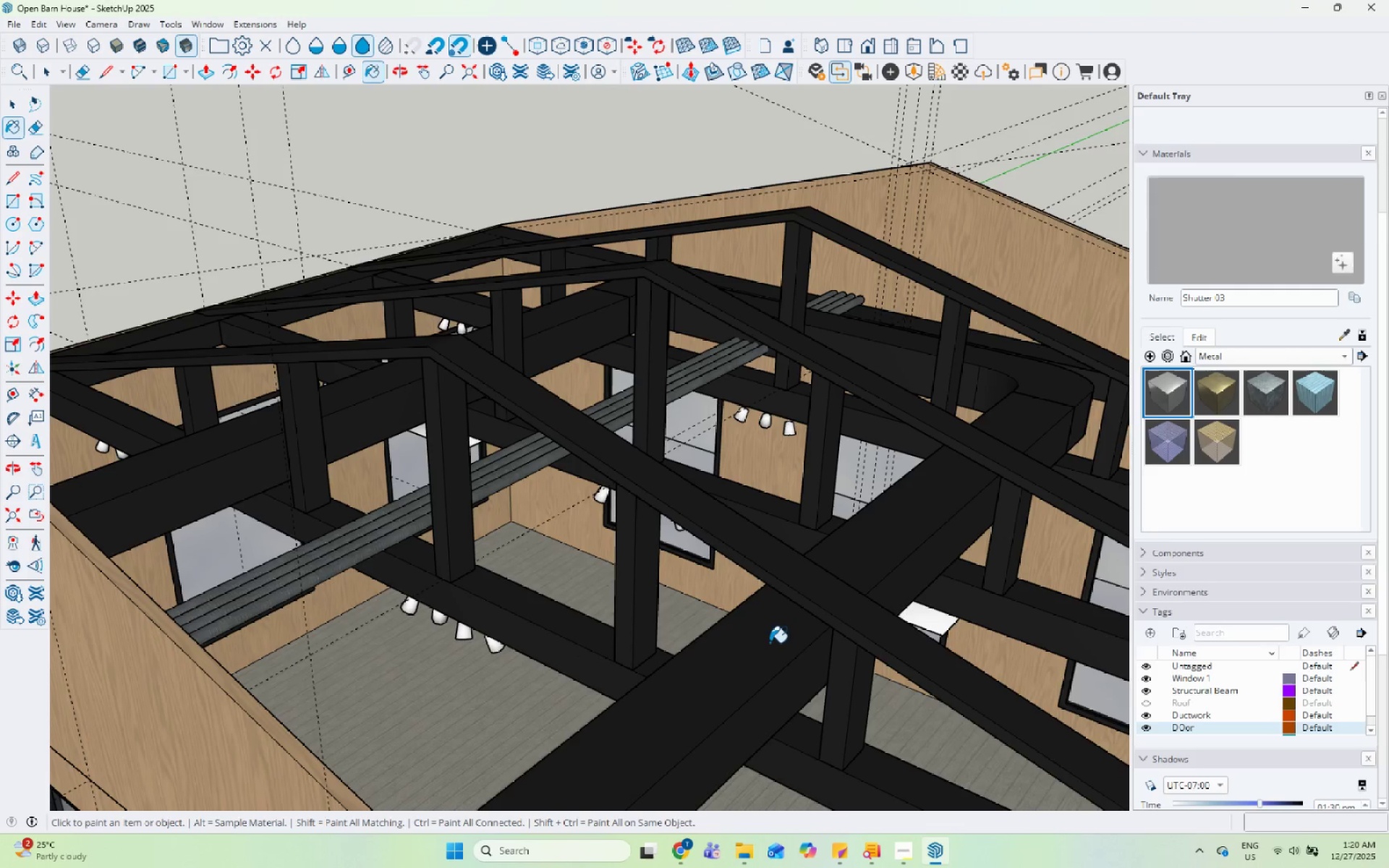 
key(Space)
 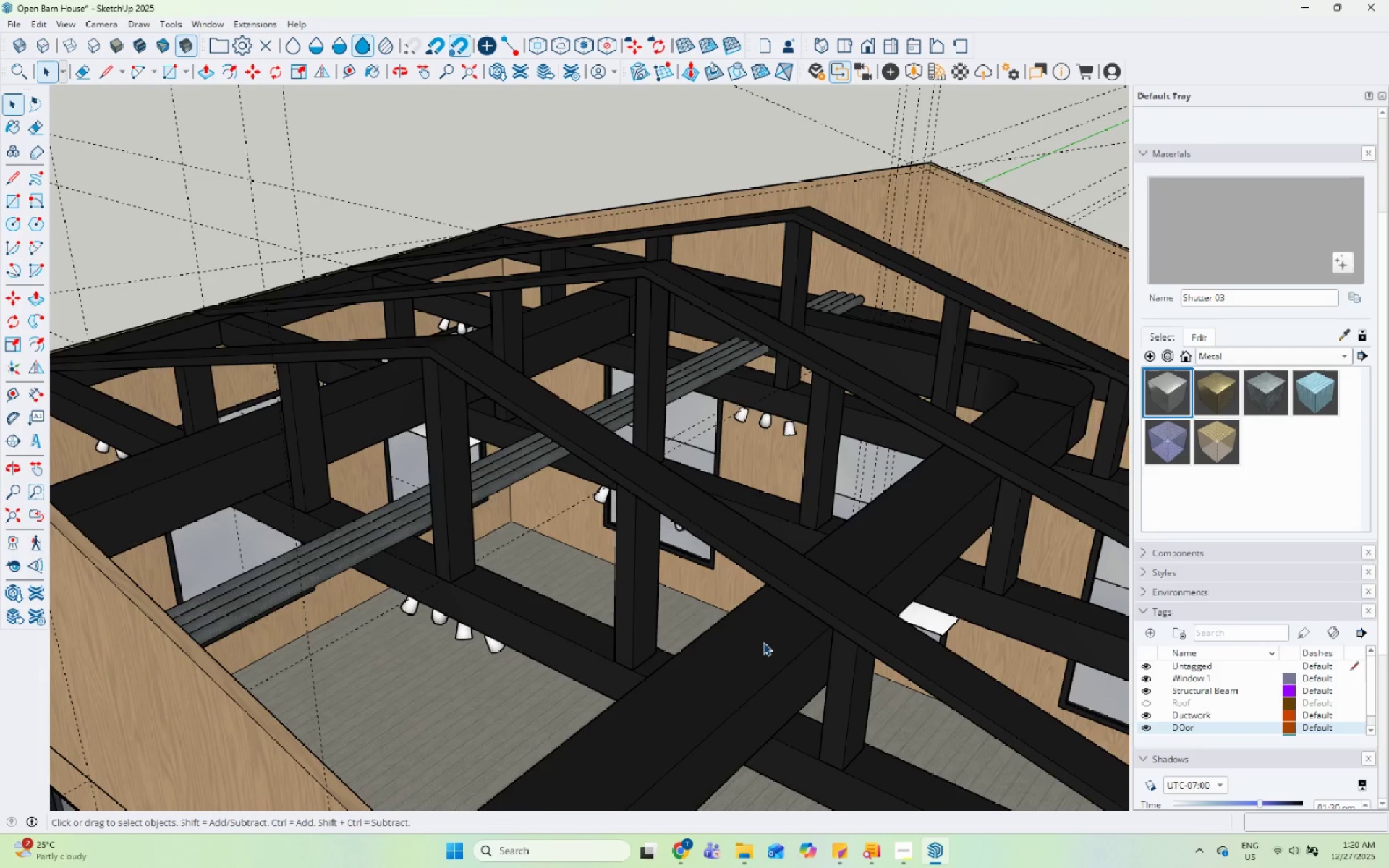 
double_click([763, 642])
 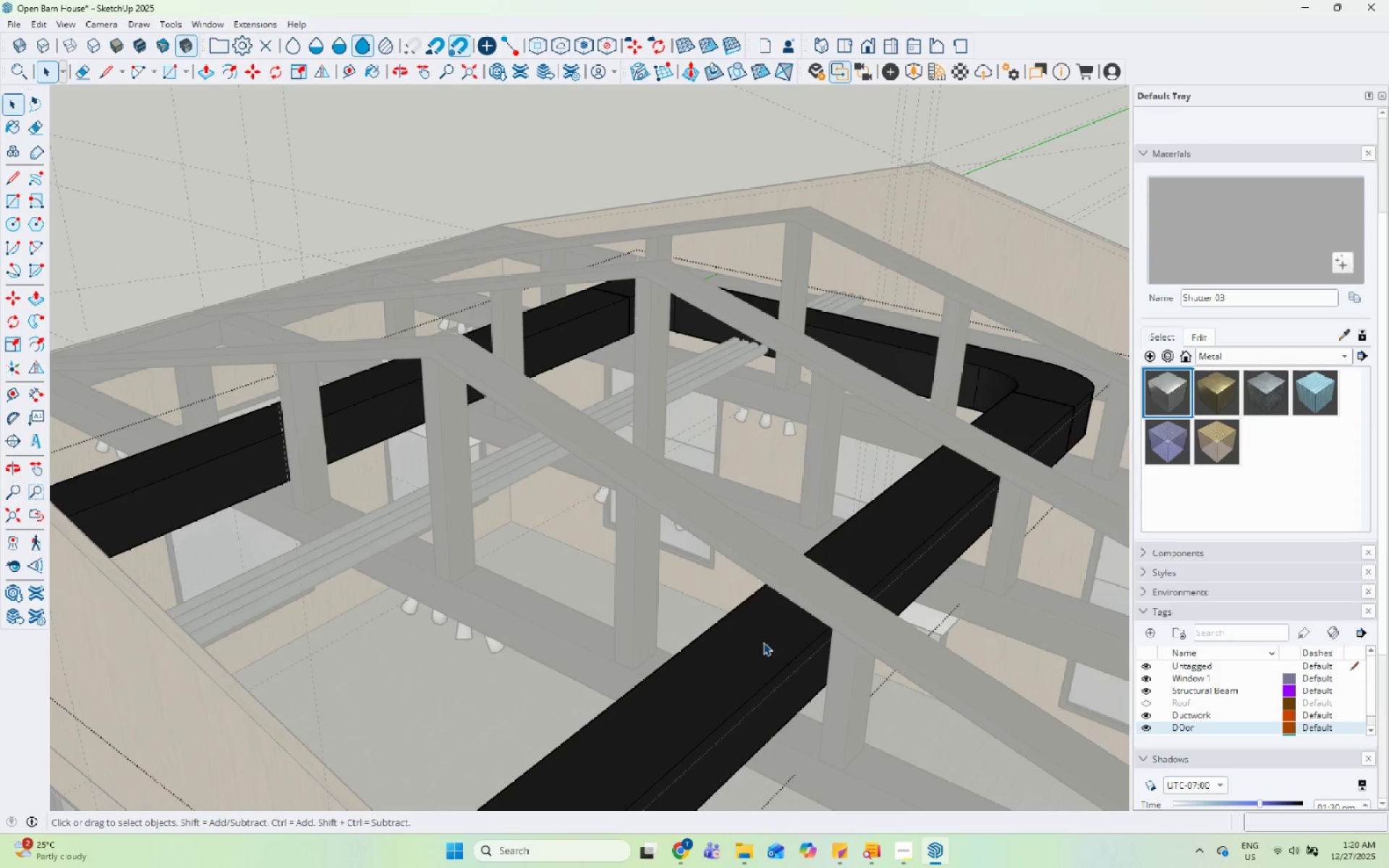 
triple_click([763, 642])
 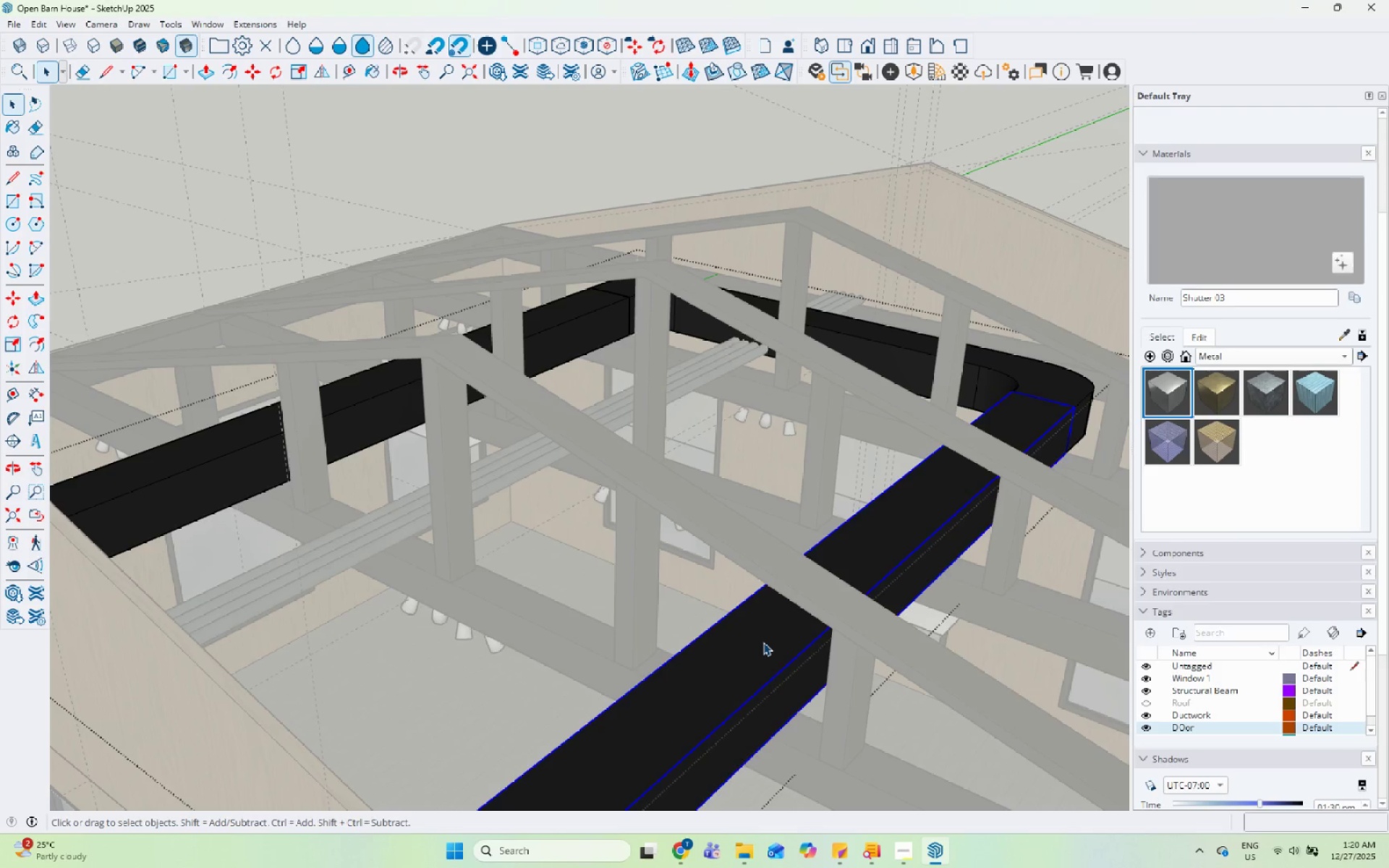 
double_click([763, 642])
 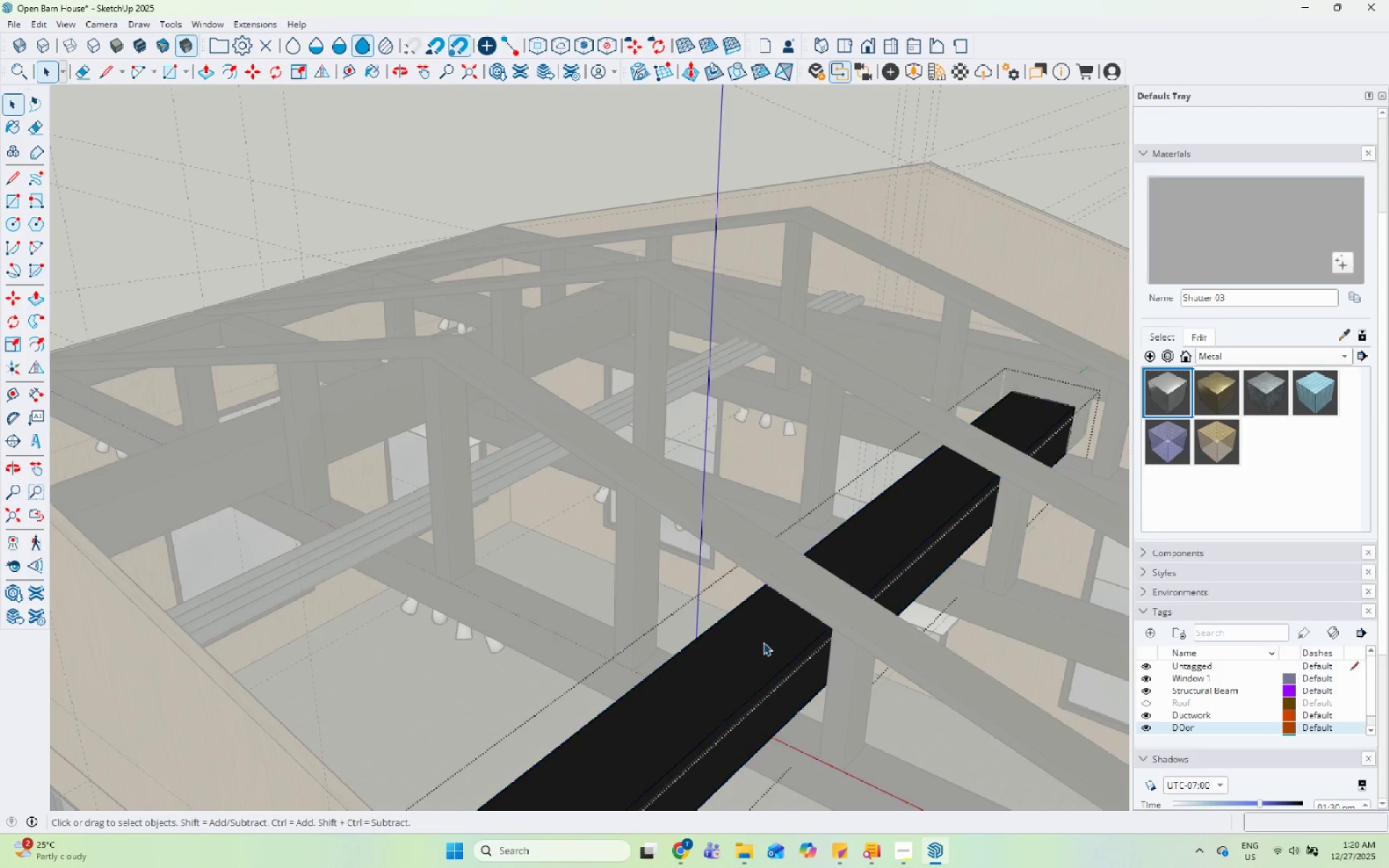 
triple_click([763, 642])
 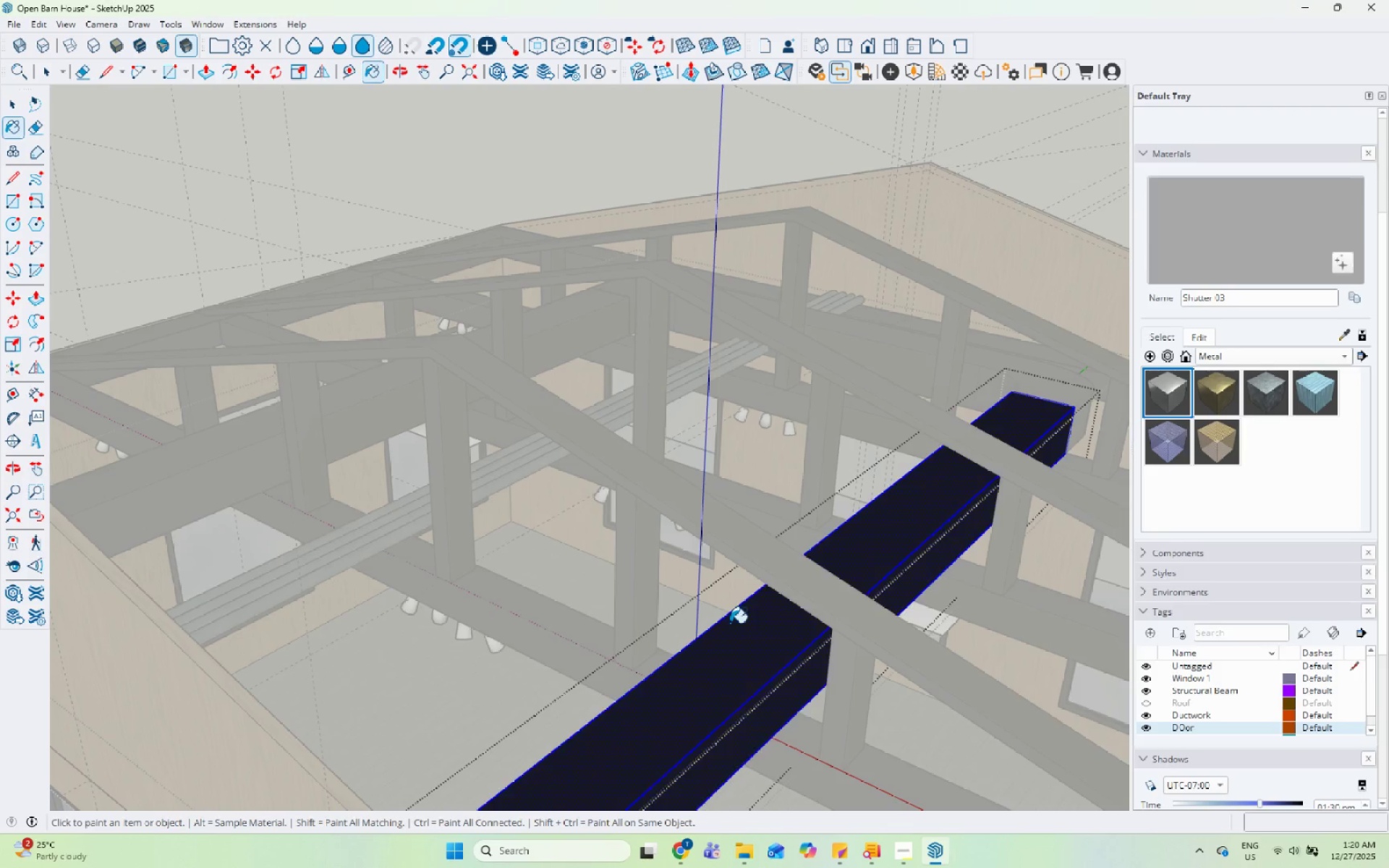 
key(Space)
 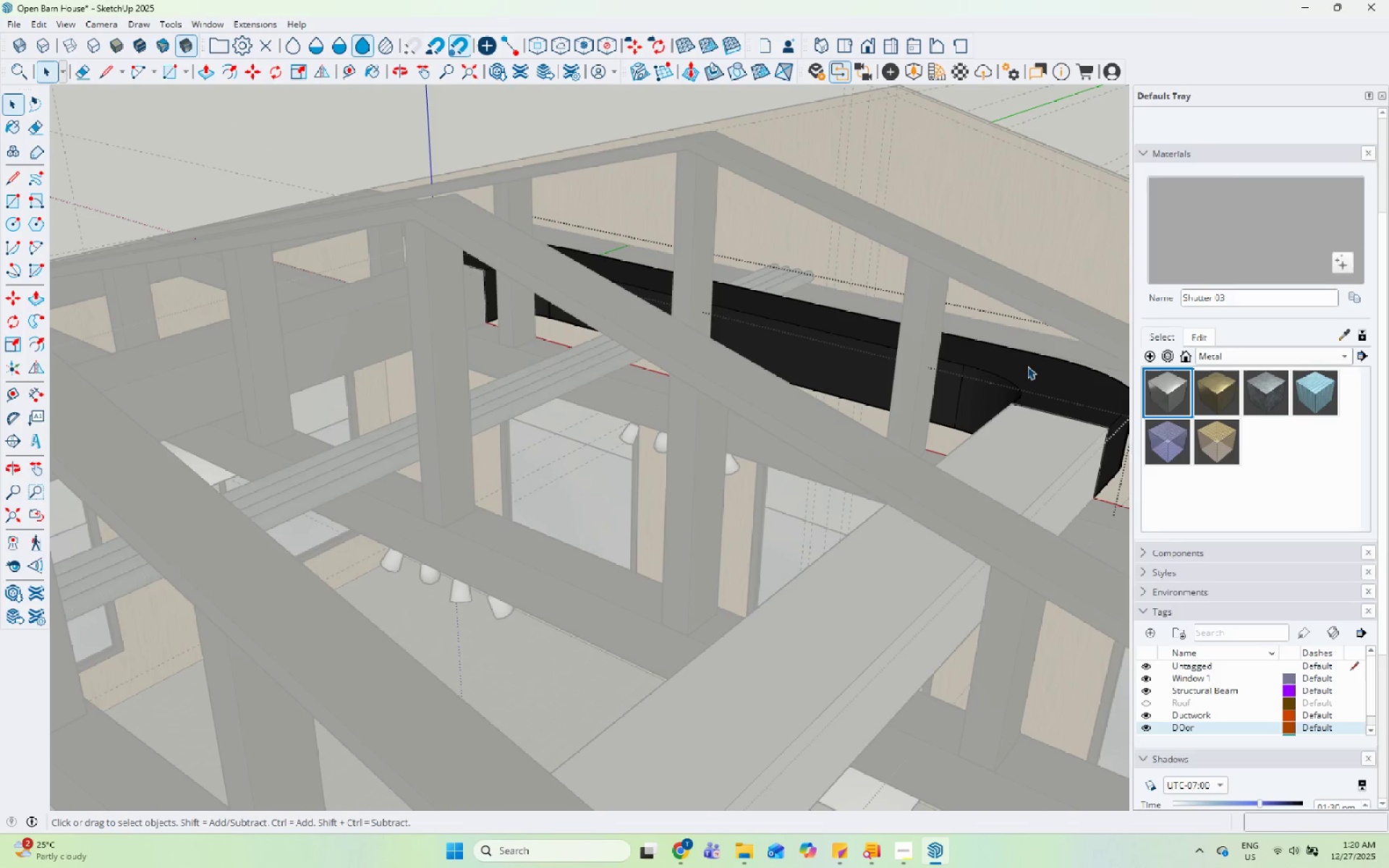 
scroll: coordinate [1014, 367], scroll_direction: up, amount: 4.0
 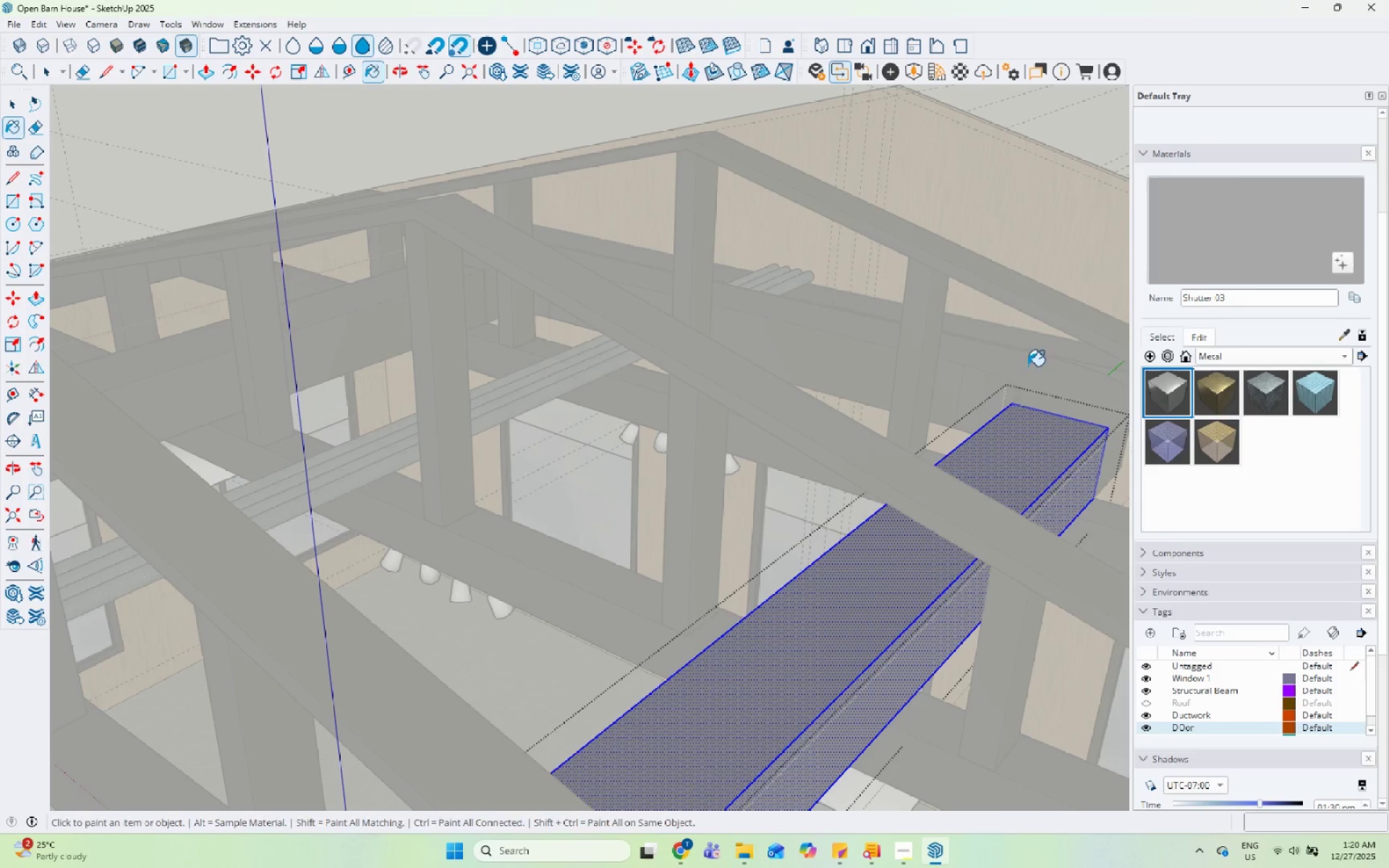 
triple_click([1027, 366])
 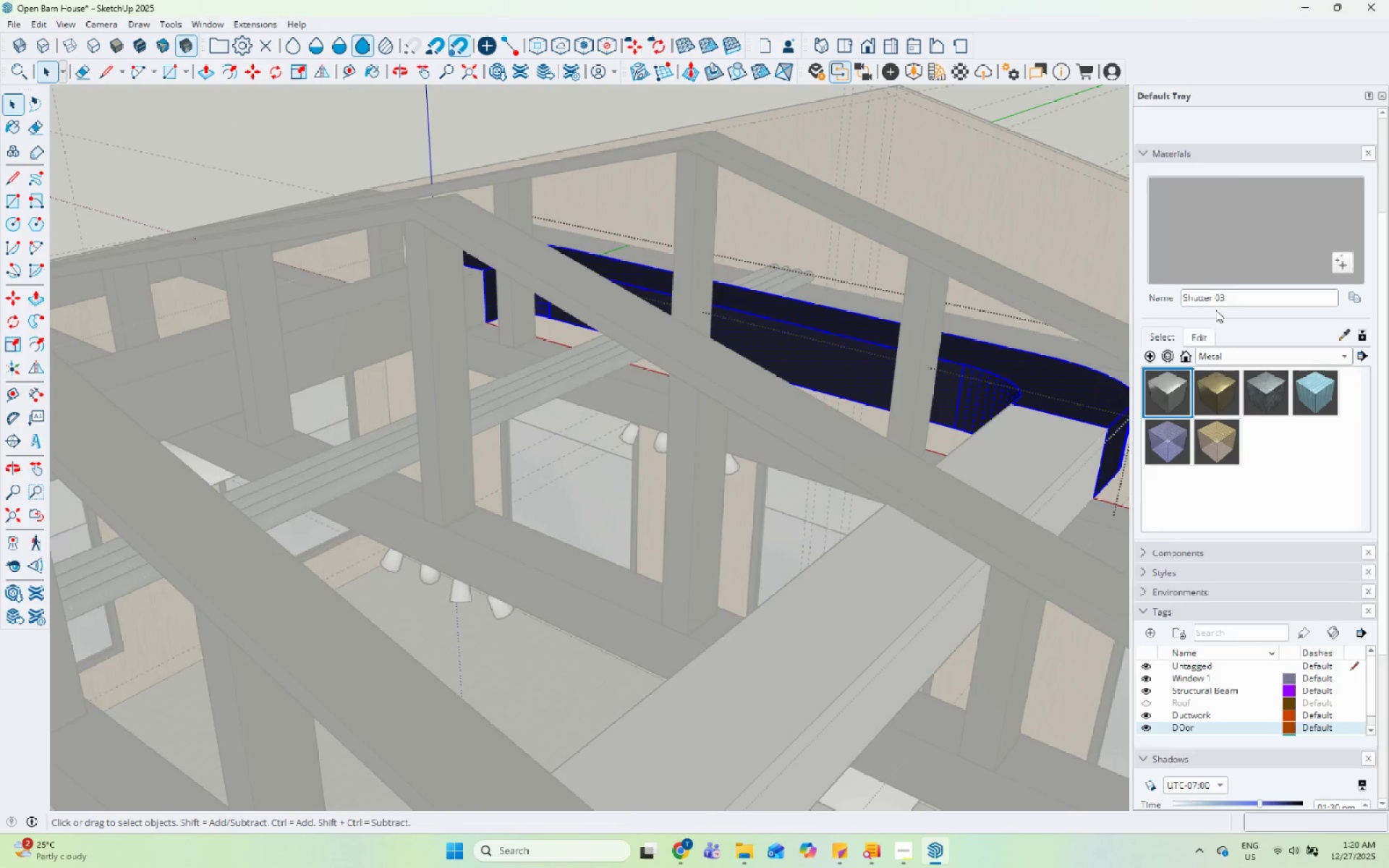 
left_click_drag(start_coordinate=[1238, 258], to_coordinate=[1234, 258])
 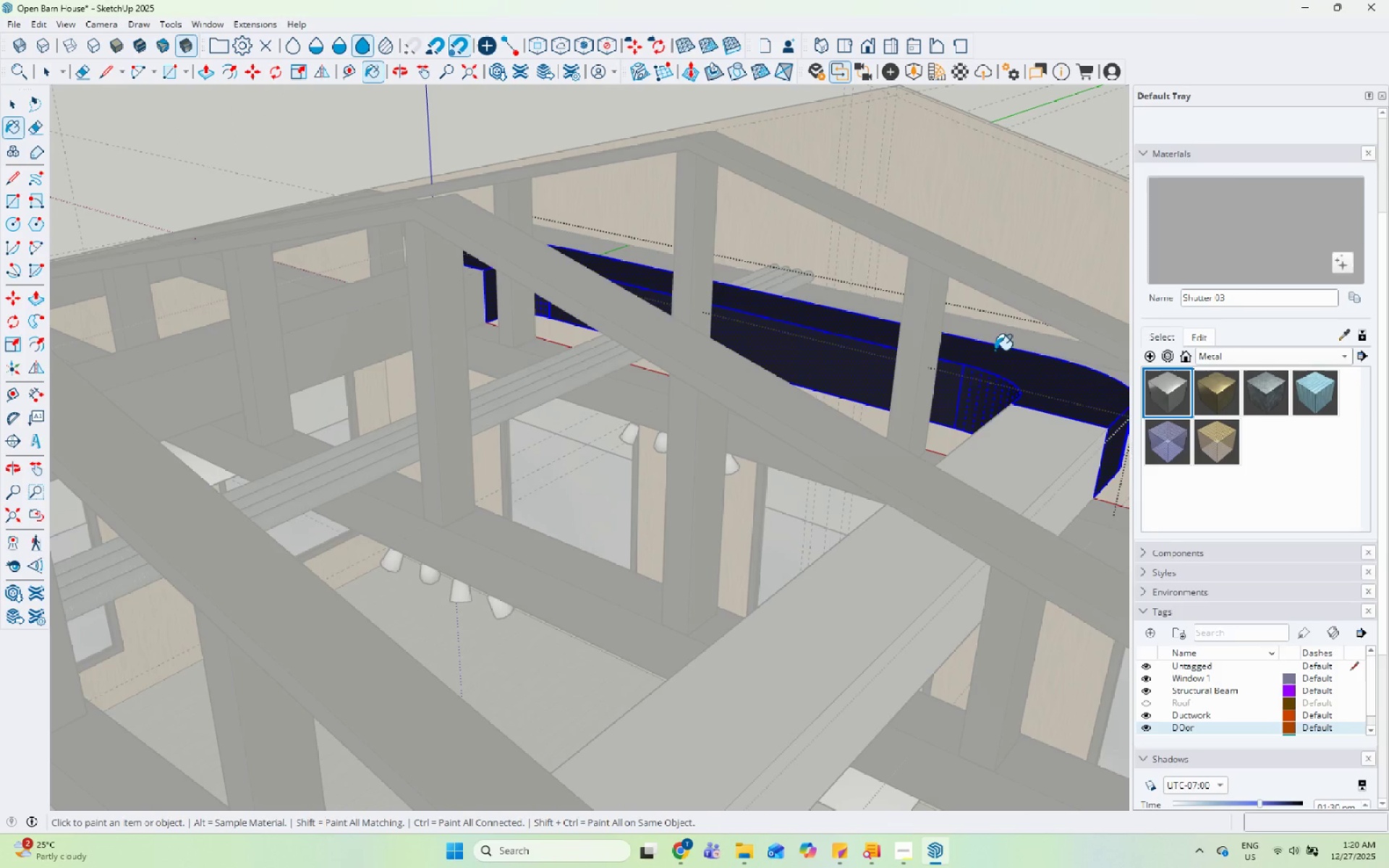 
left_click([975, 367])
 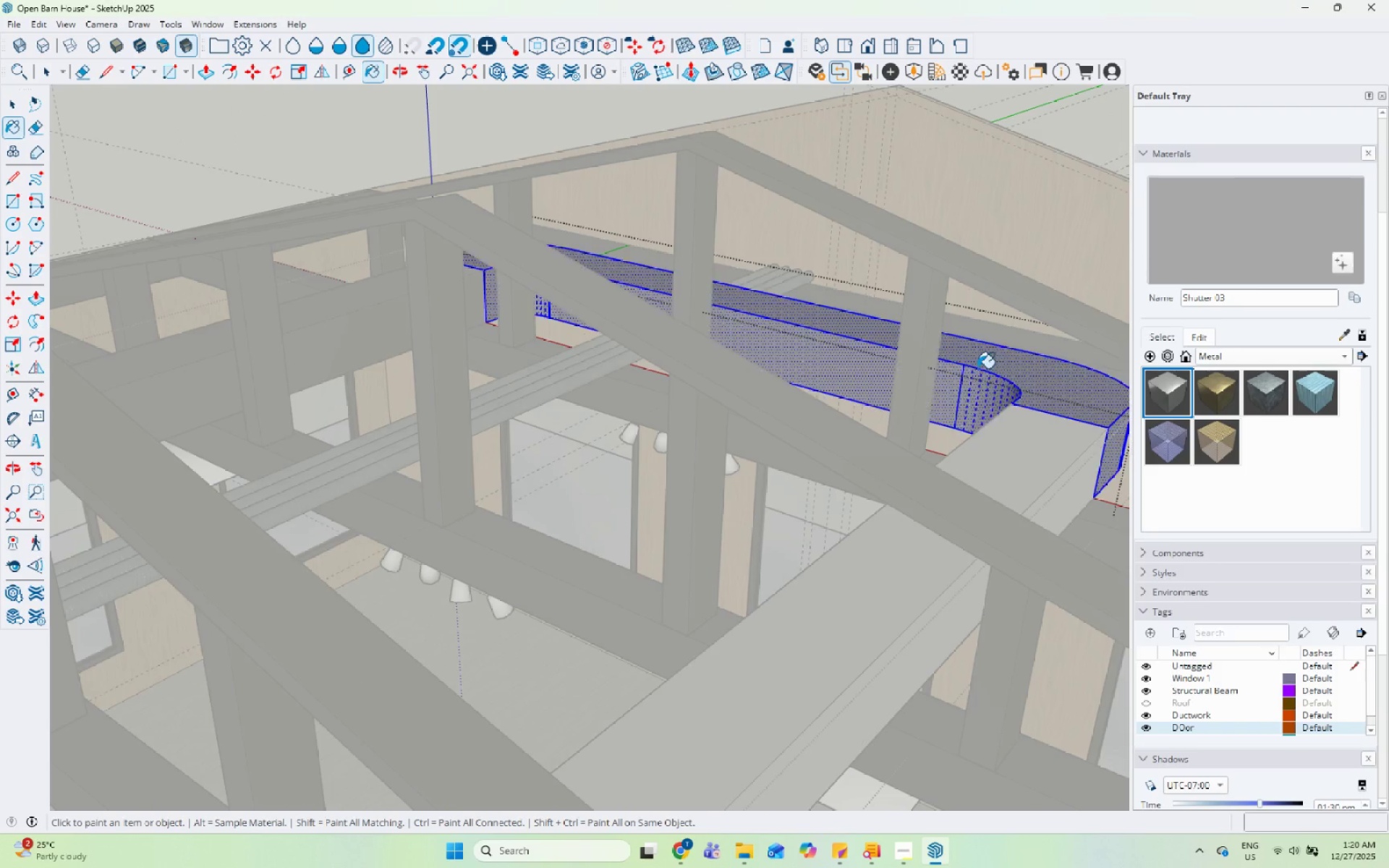 
key(Space)
 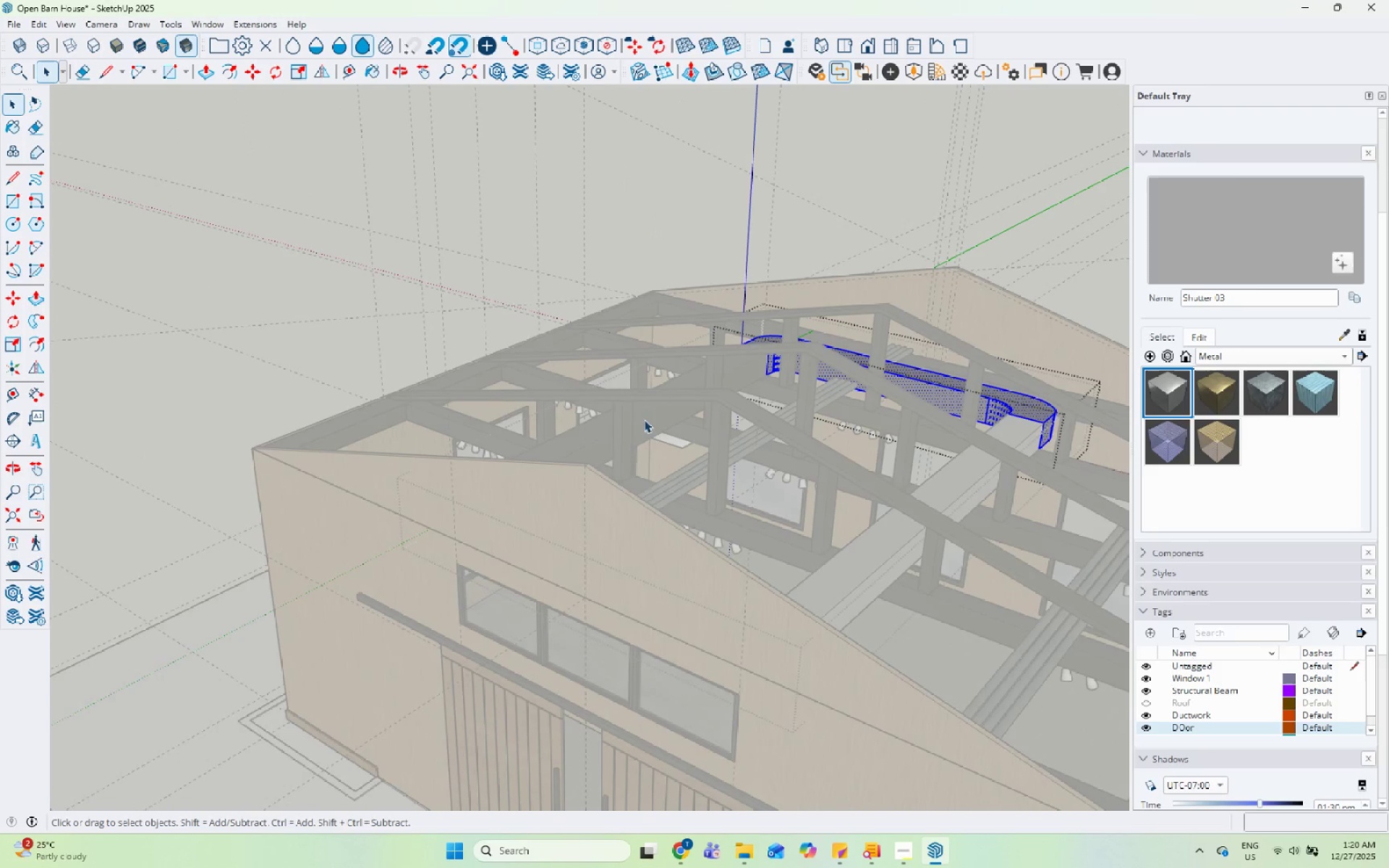 
key(Escape)
 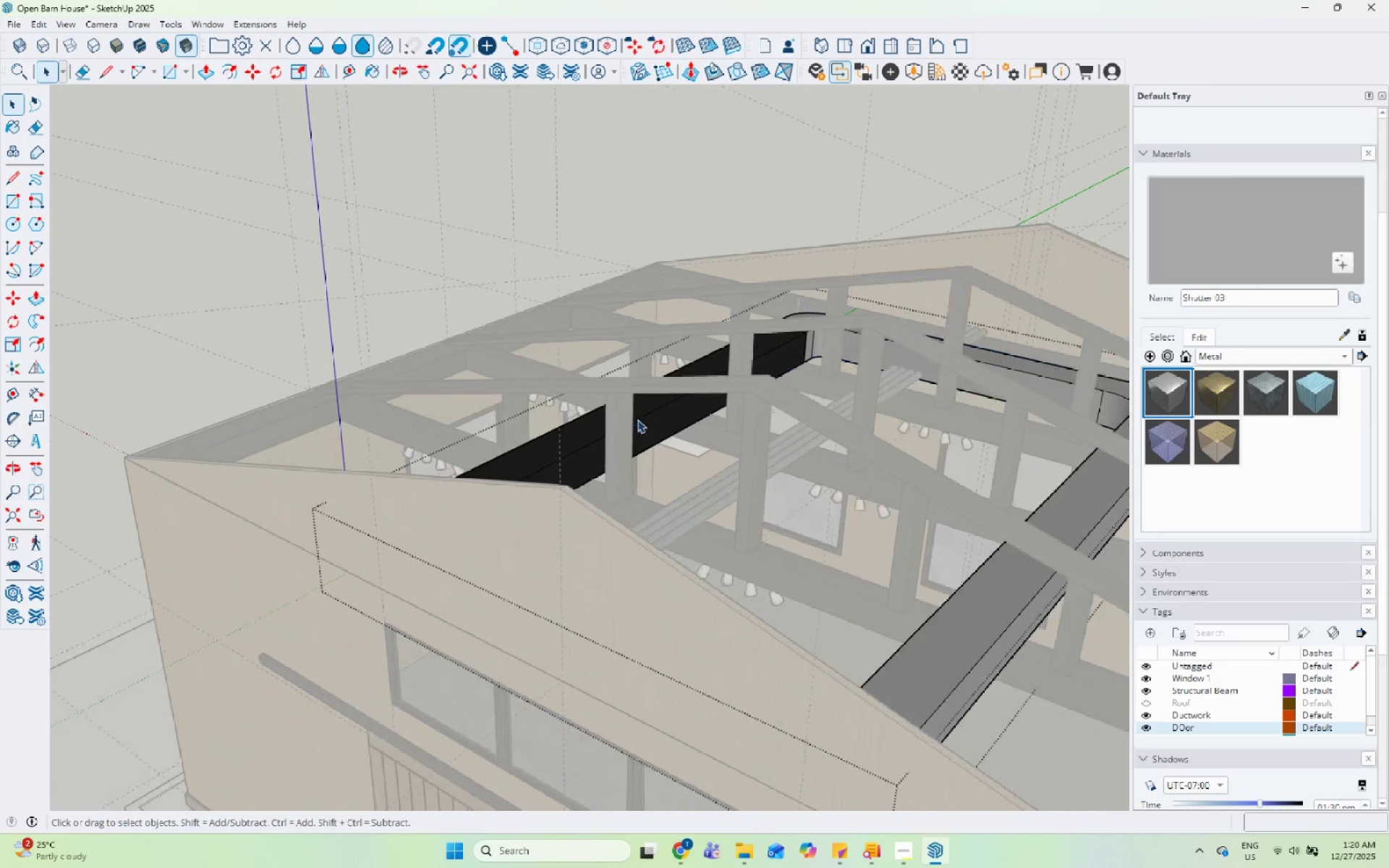 
key(Escape)
 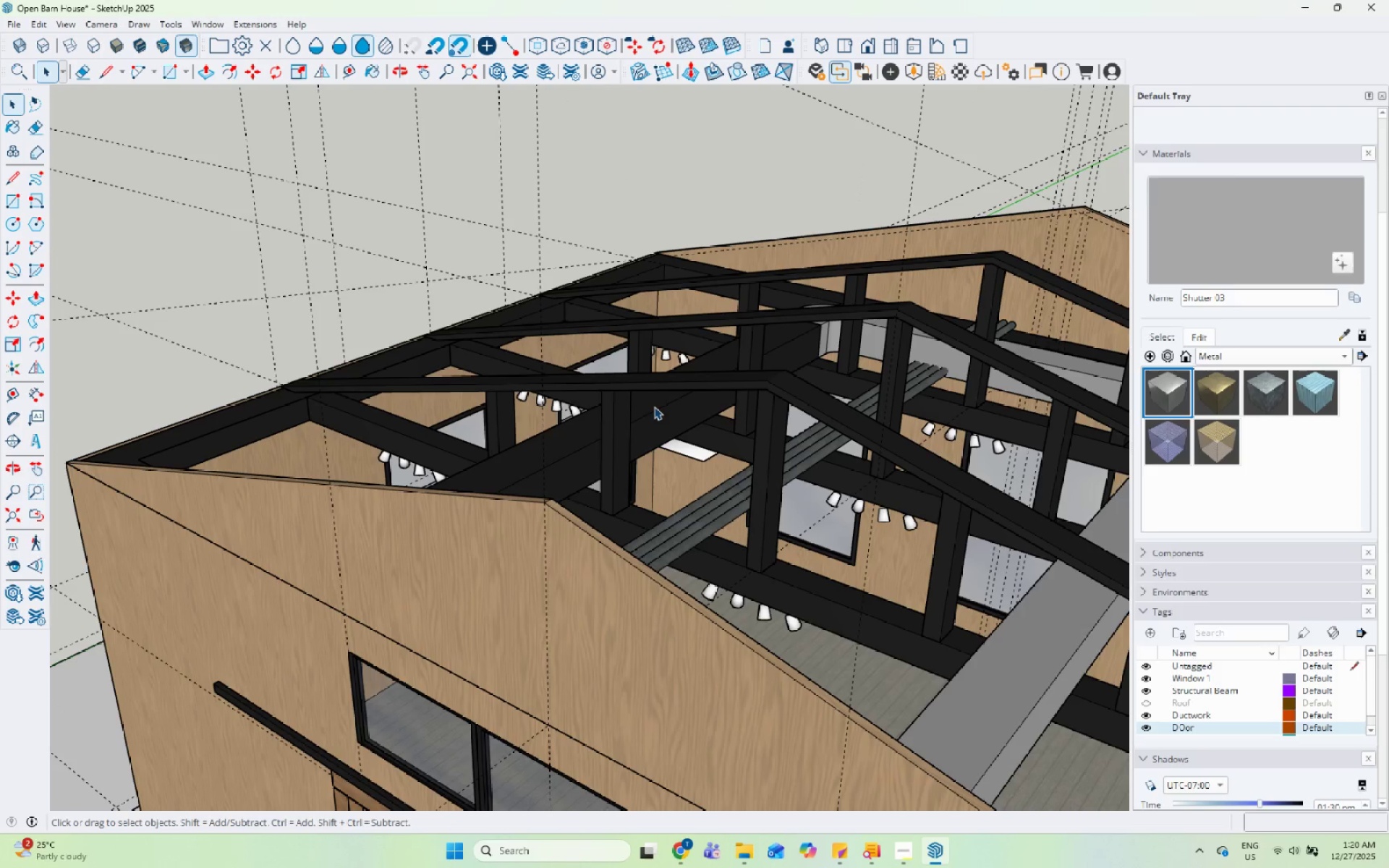 
double_click([654, 407])
 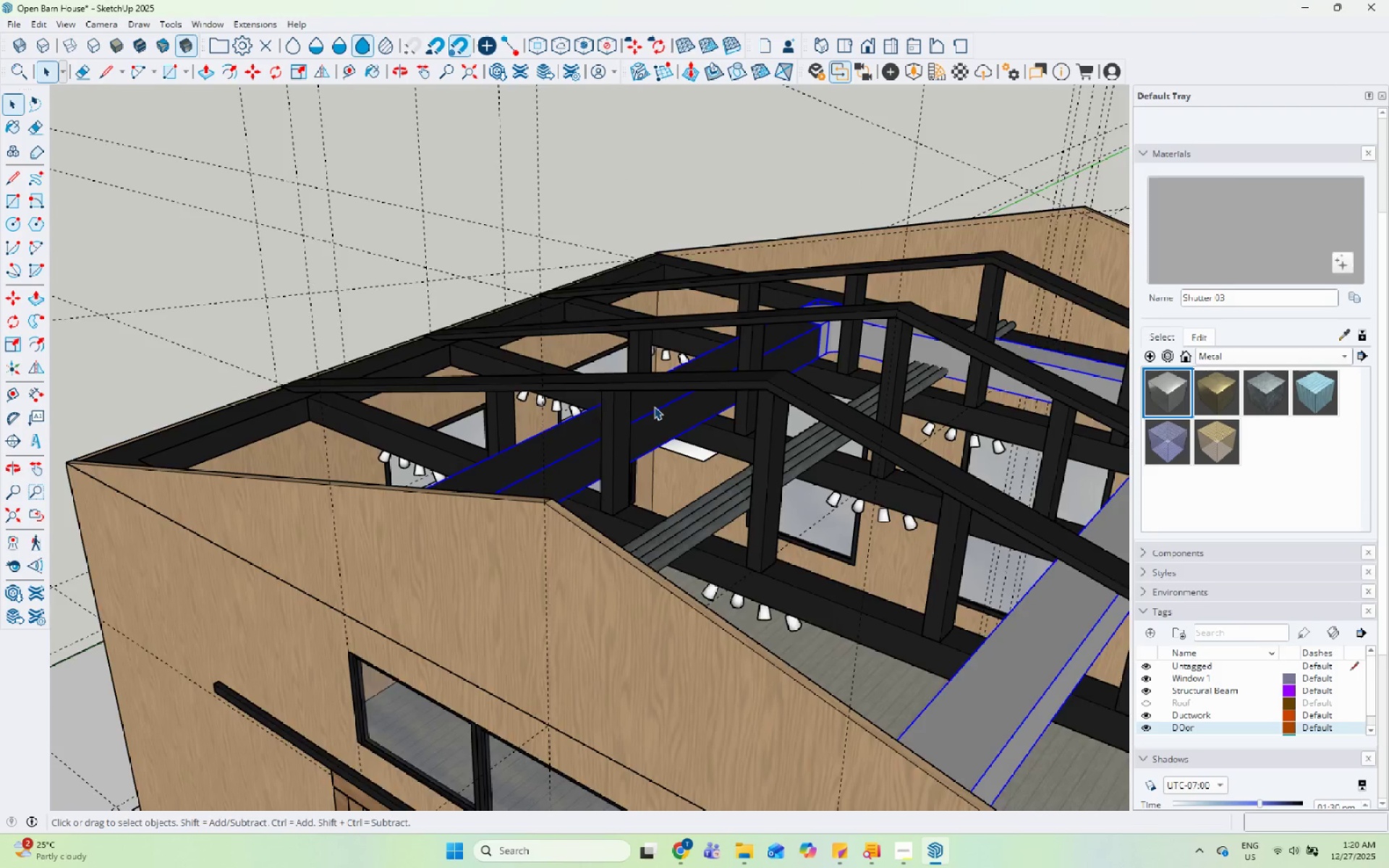 
triple_click([654, 407])
 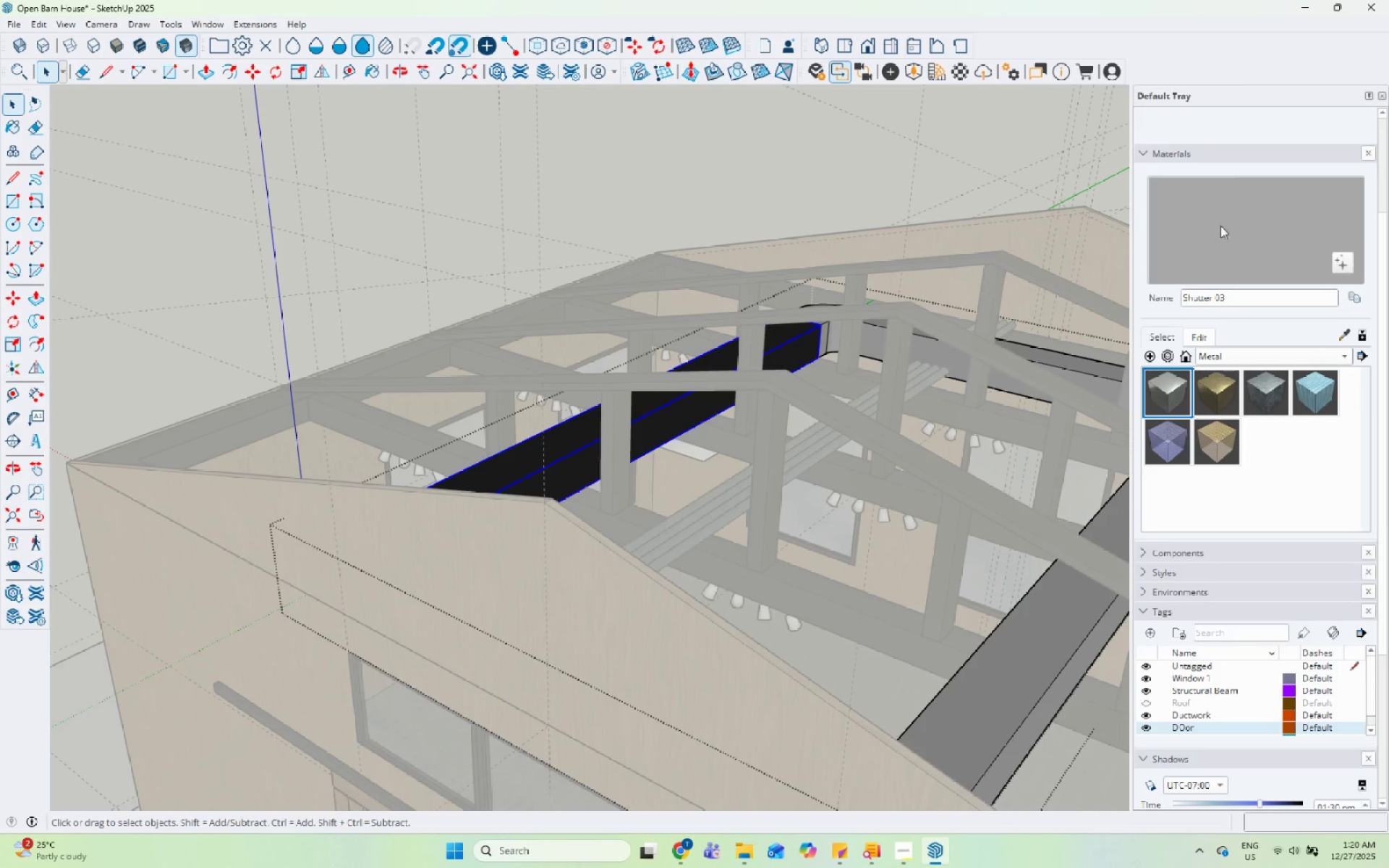 
scroll: coordinate [647, 412], scroll_direction: down, amount: 7.0
 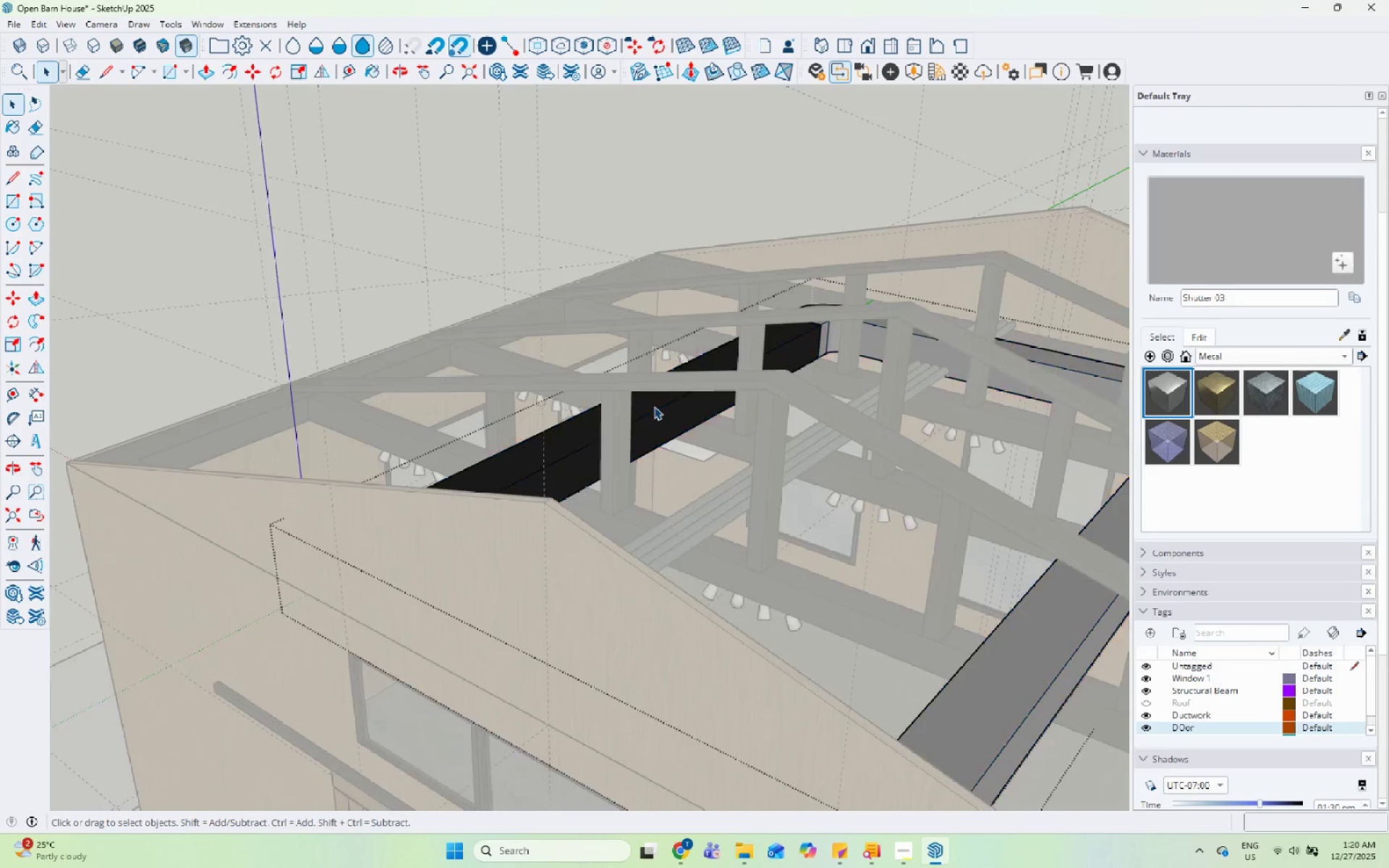 
left_click([1245, 218])
 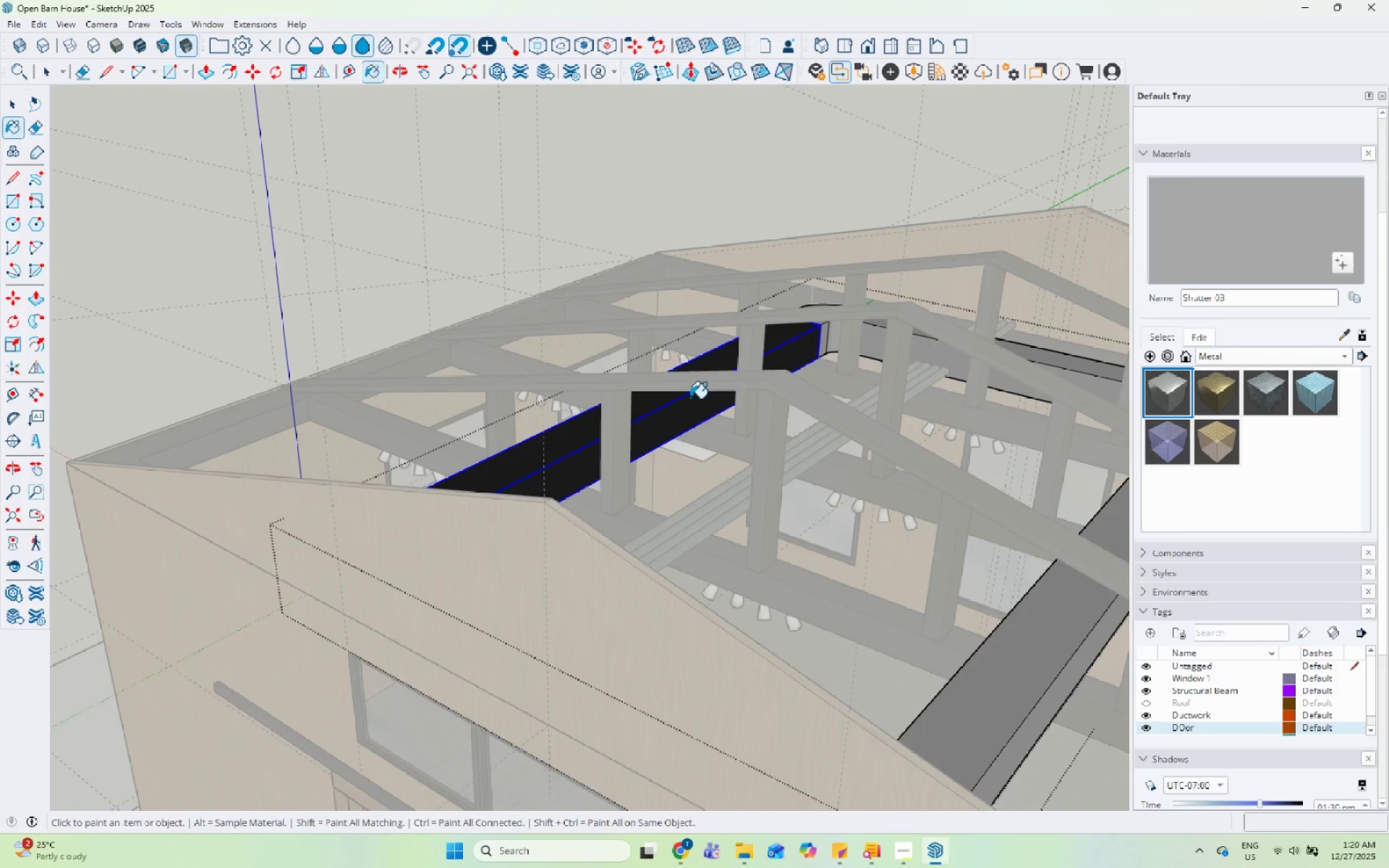 
left_click([663, 411])
 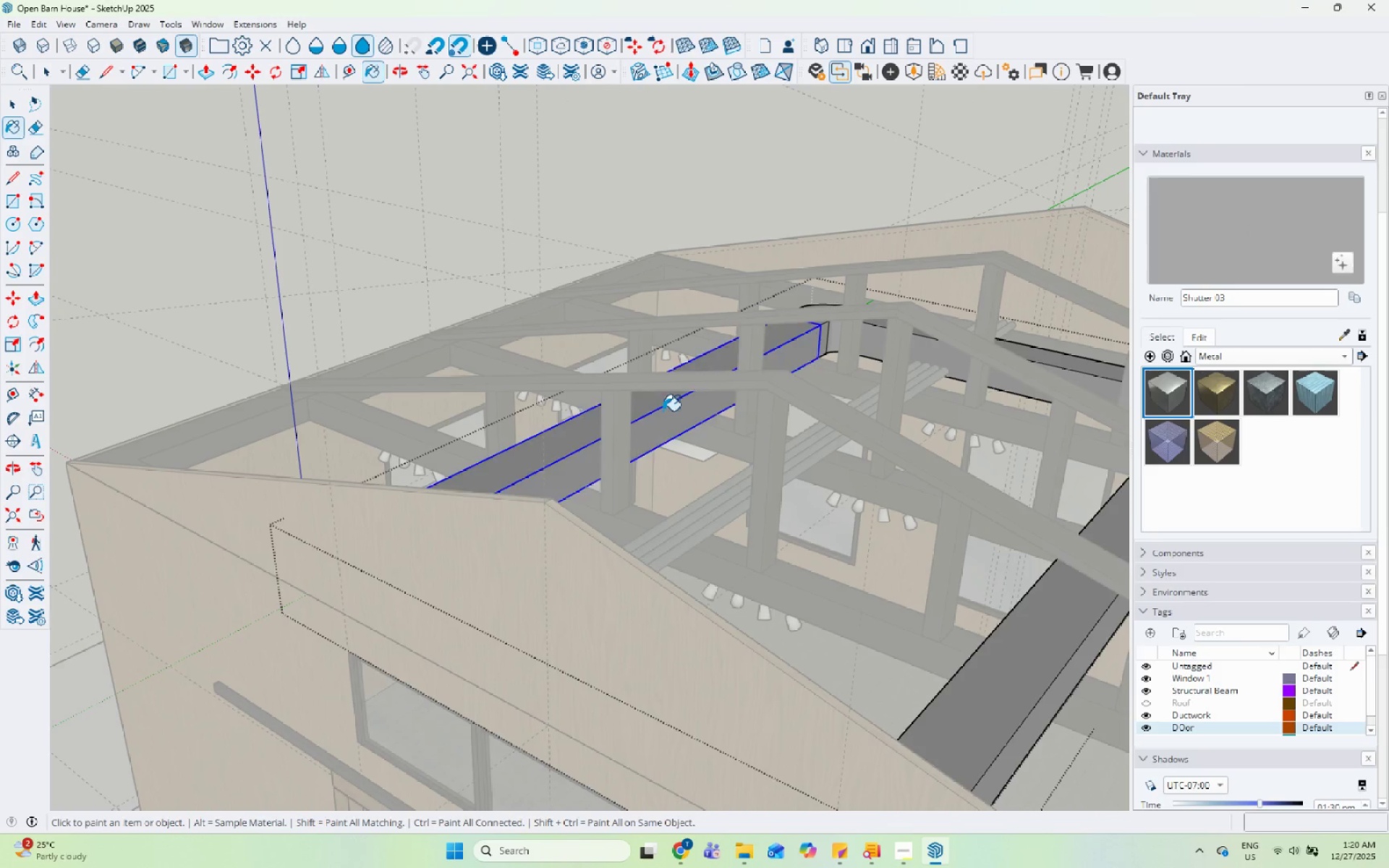 
key(Space)
 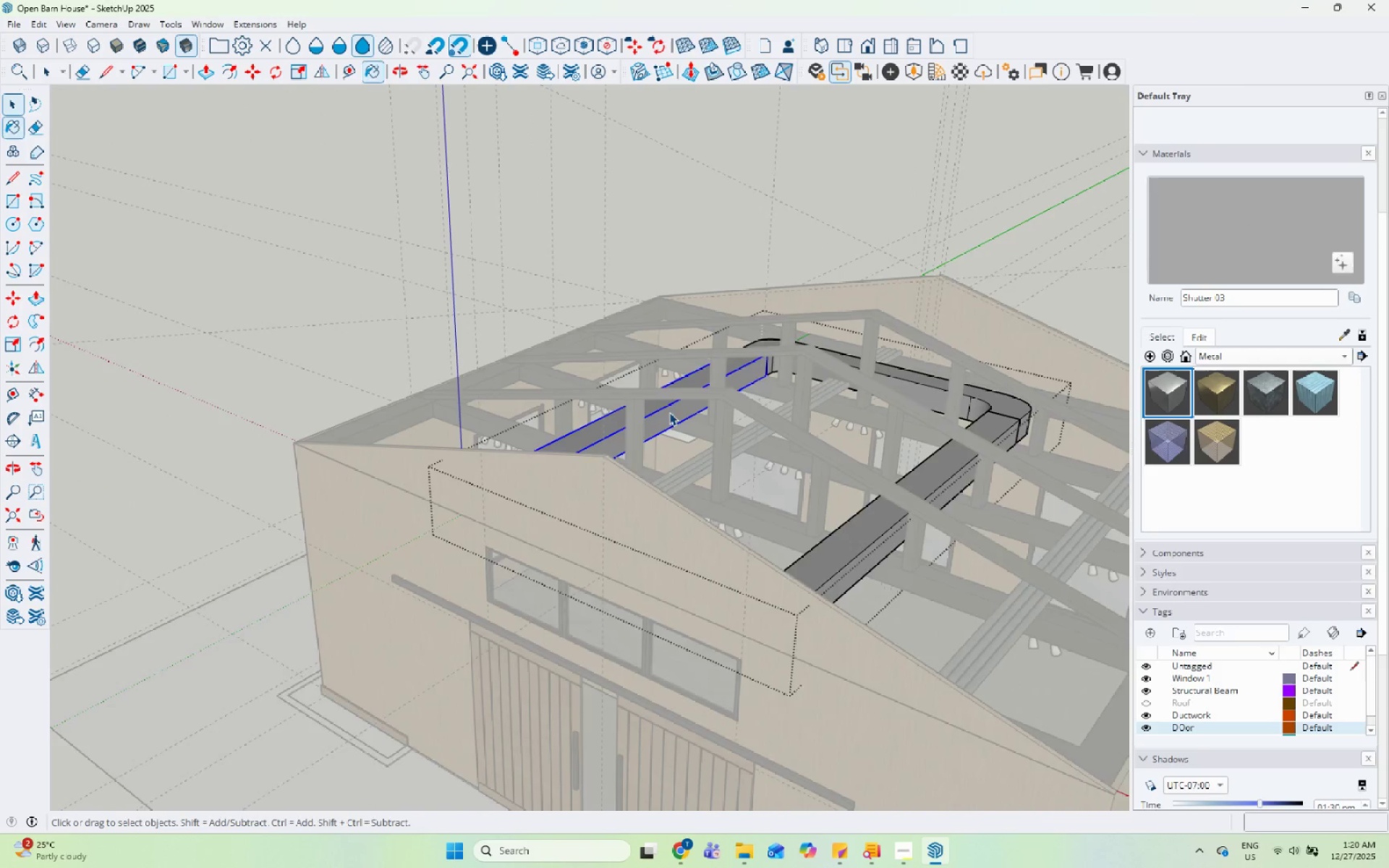 
key(Escape)
 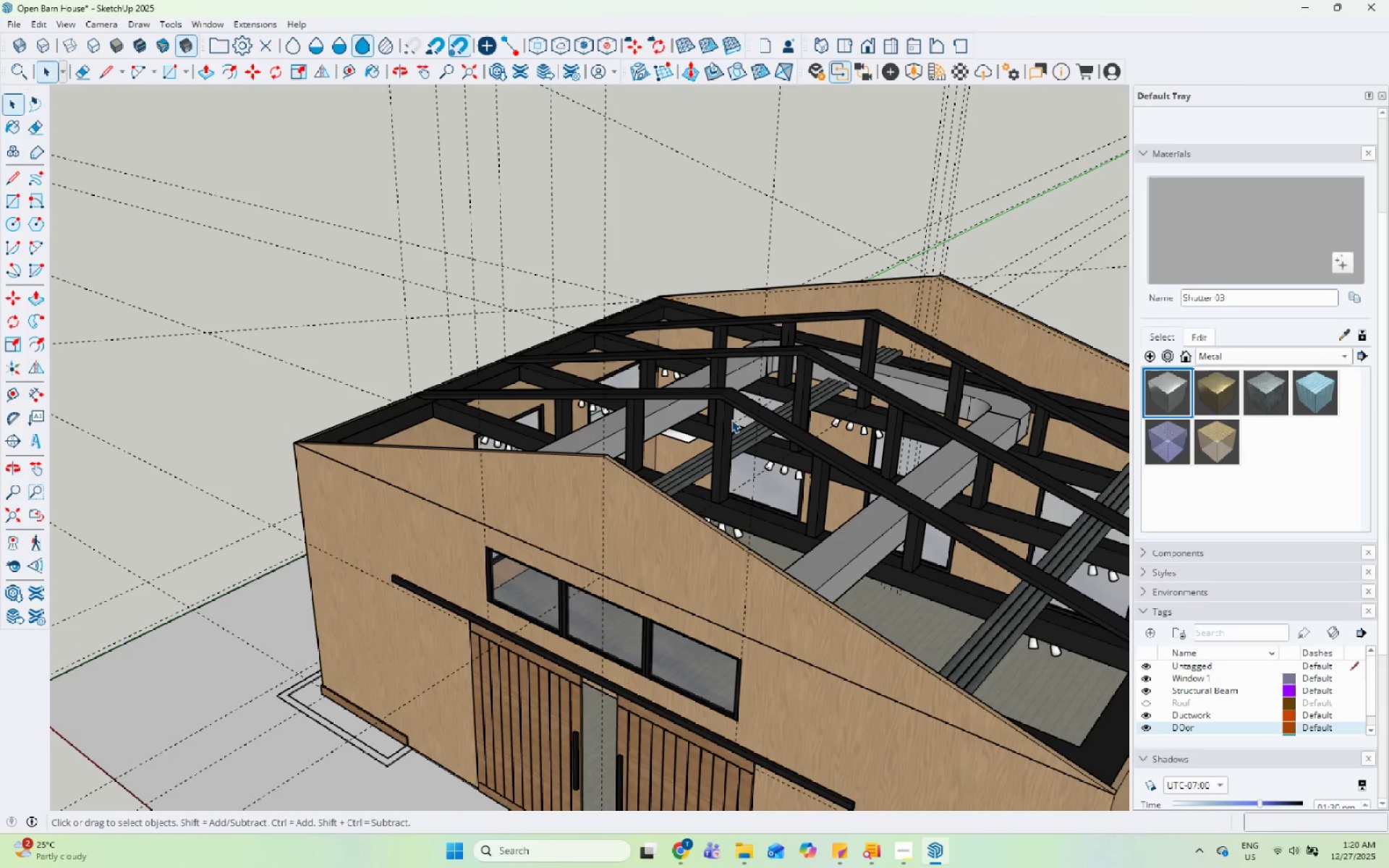 
key(Escape)
 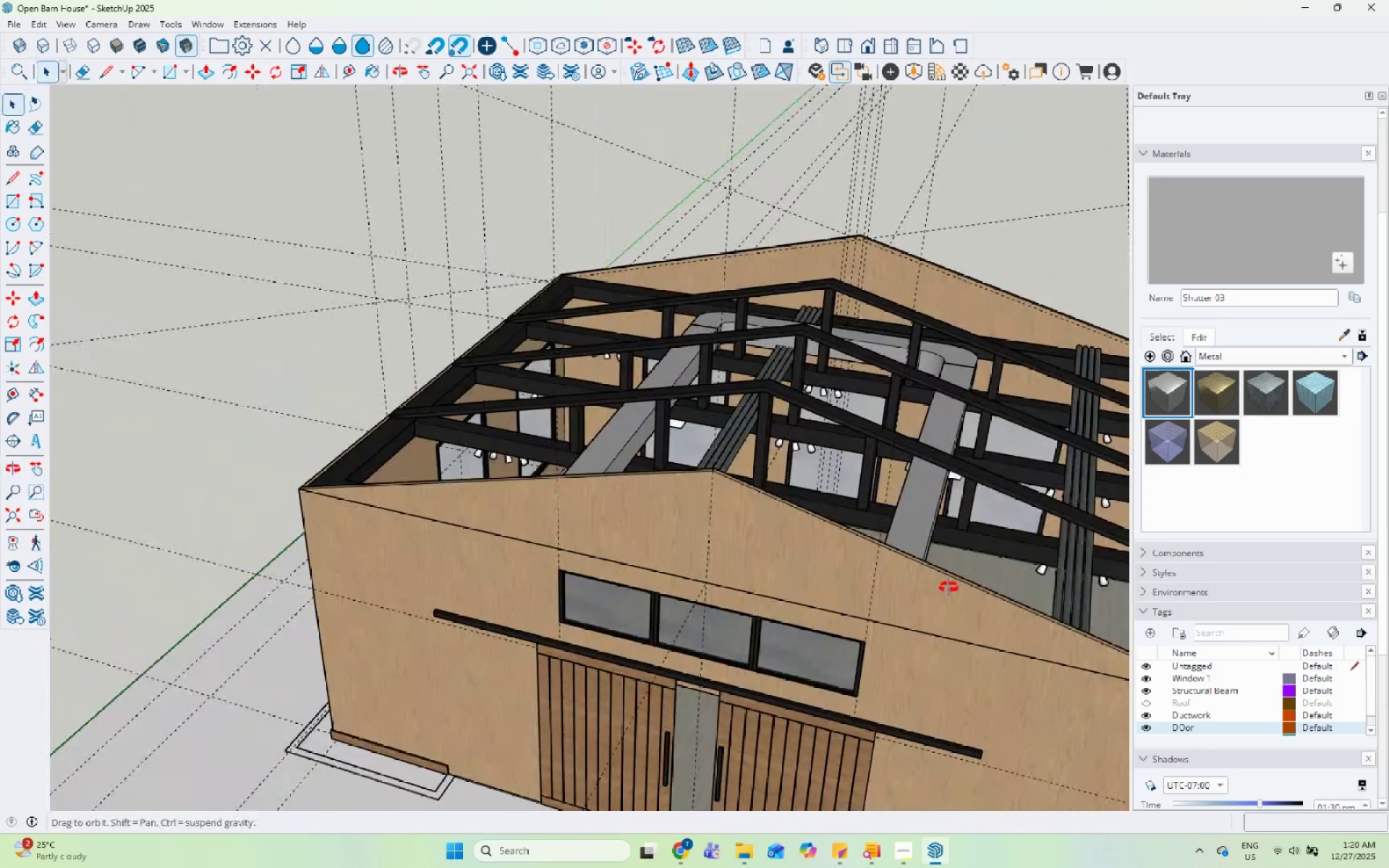 
scroll: coordinate [663, 411], scroll_direction: down, amount: 5.0
 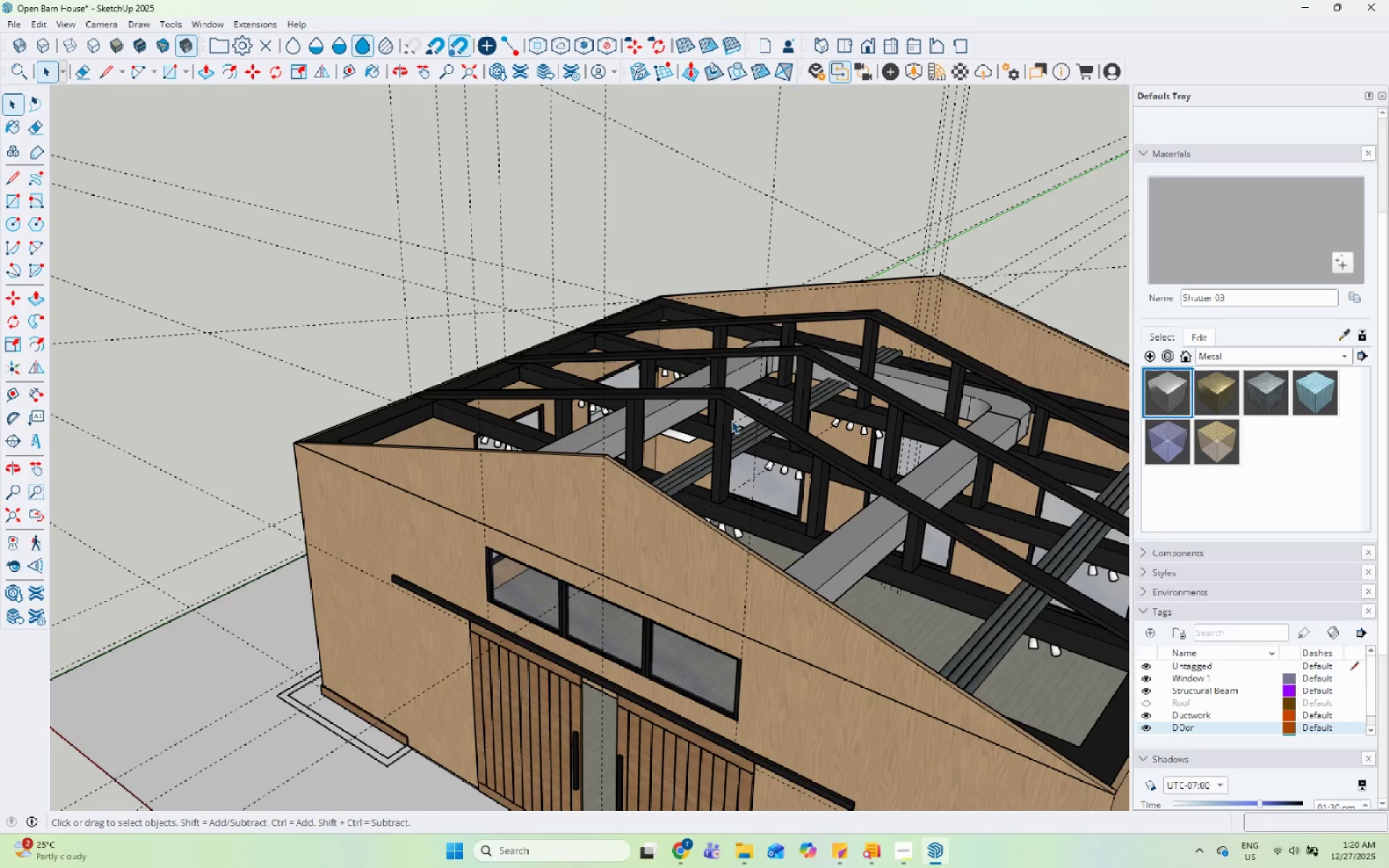 
scroll: coordinate [825, 397], scroll_direction: up, amount: 4.0
 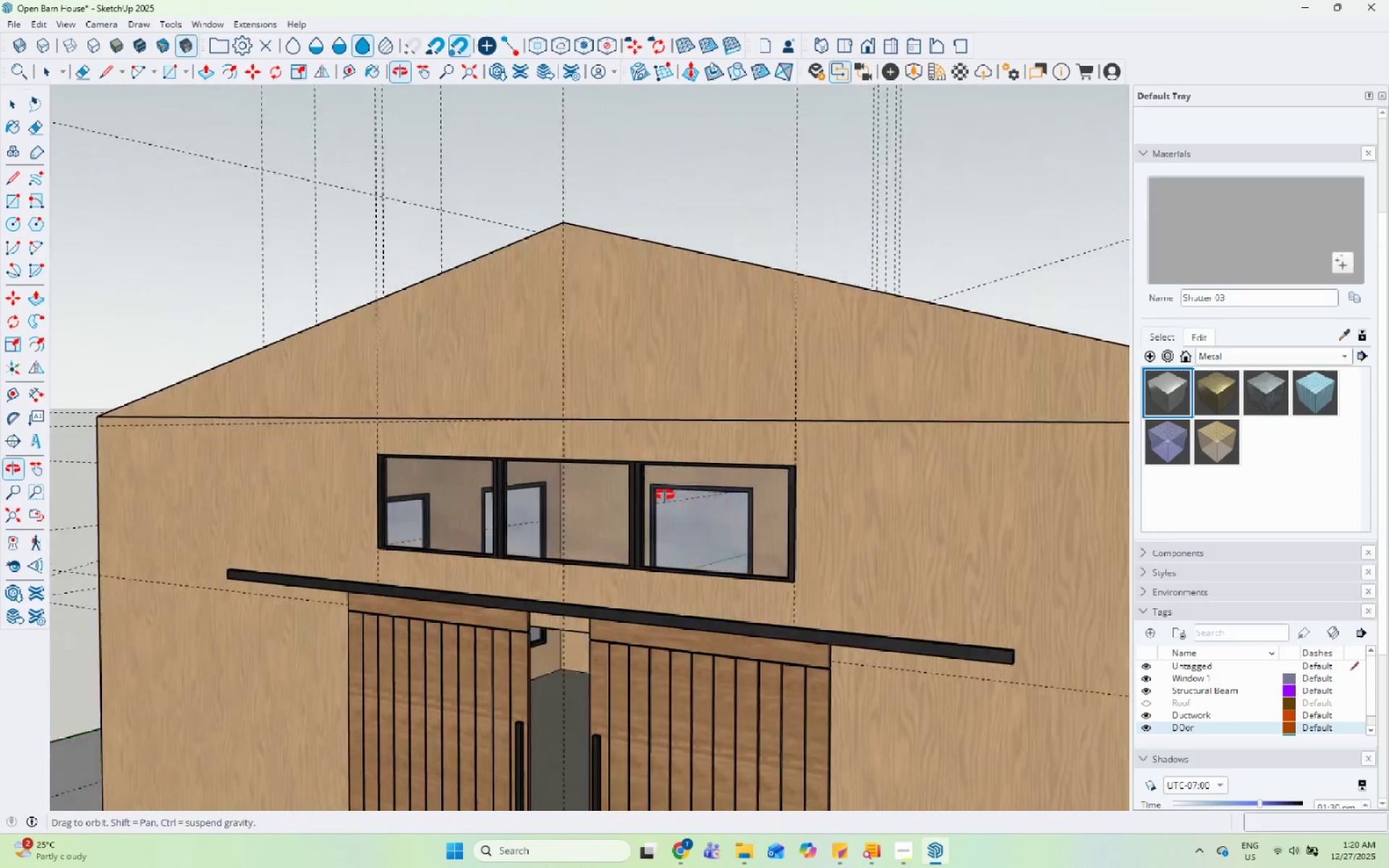 
scroll: coordinate [598, 332], scroll_direction: down, amount: 15.0
 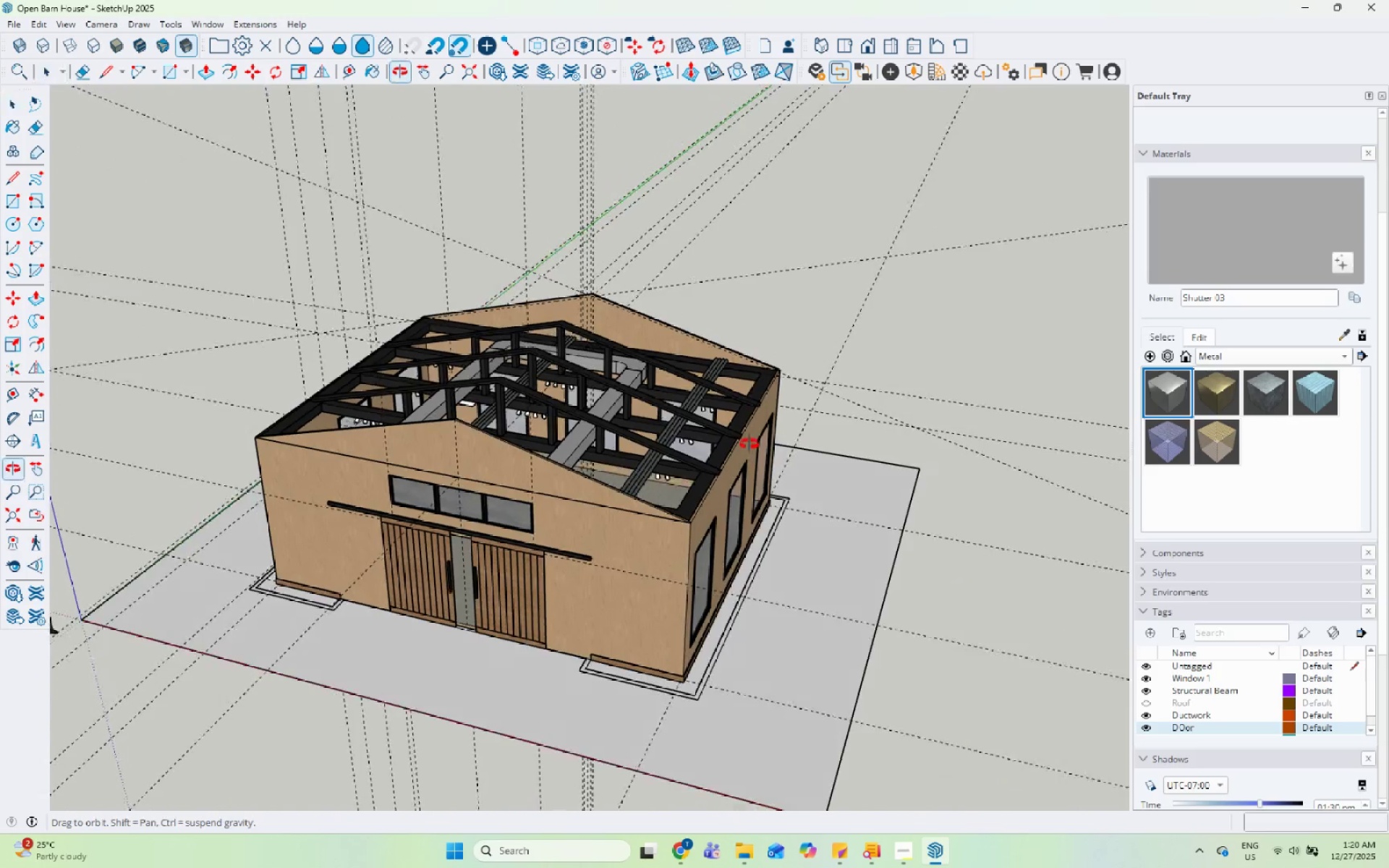 
scroll: coordinate [763, 655], scroll_direction: up, amount: 14.0
 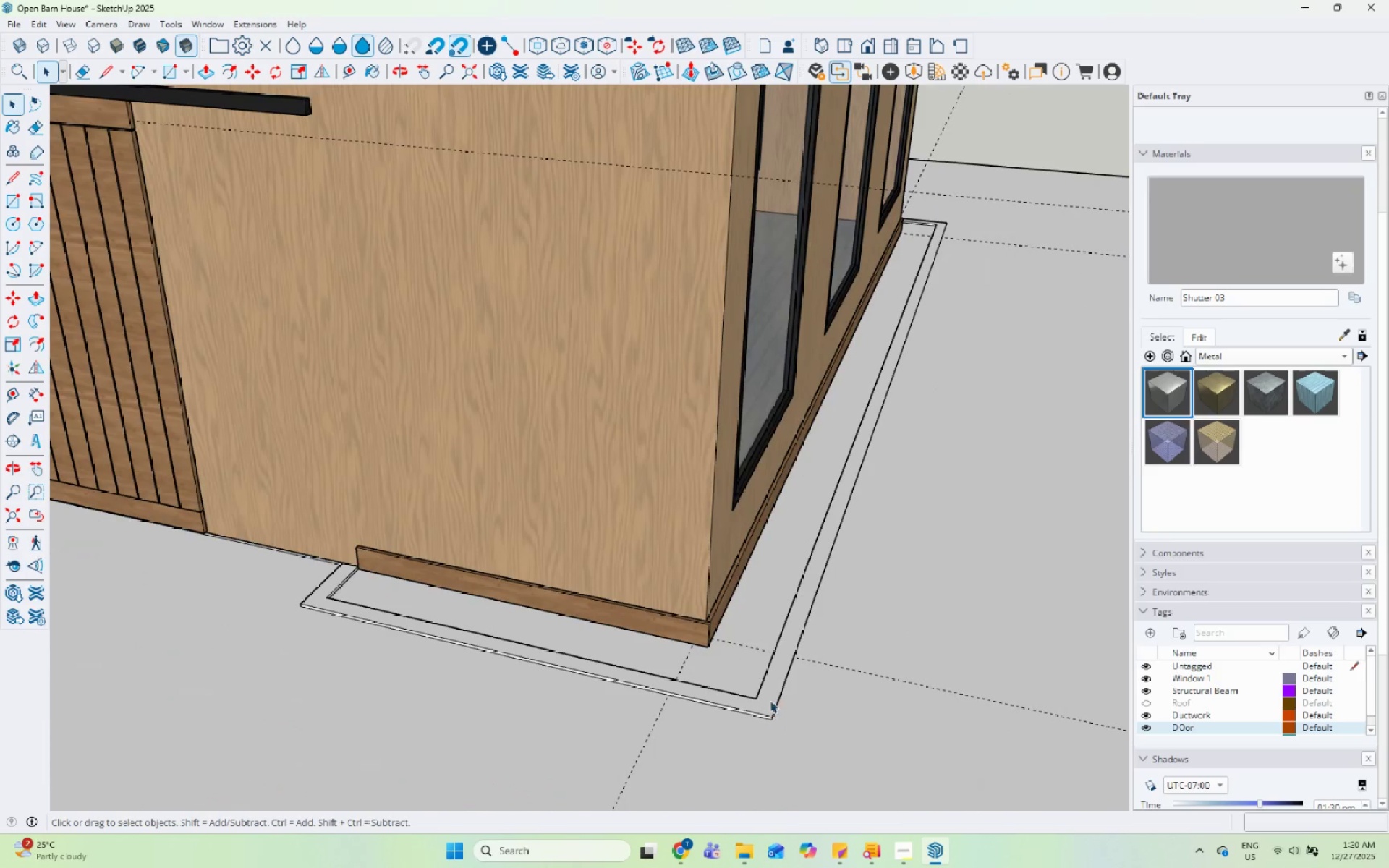 
double_click([768, 699])
 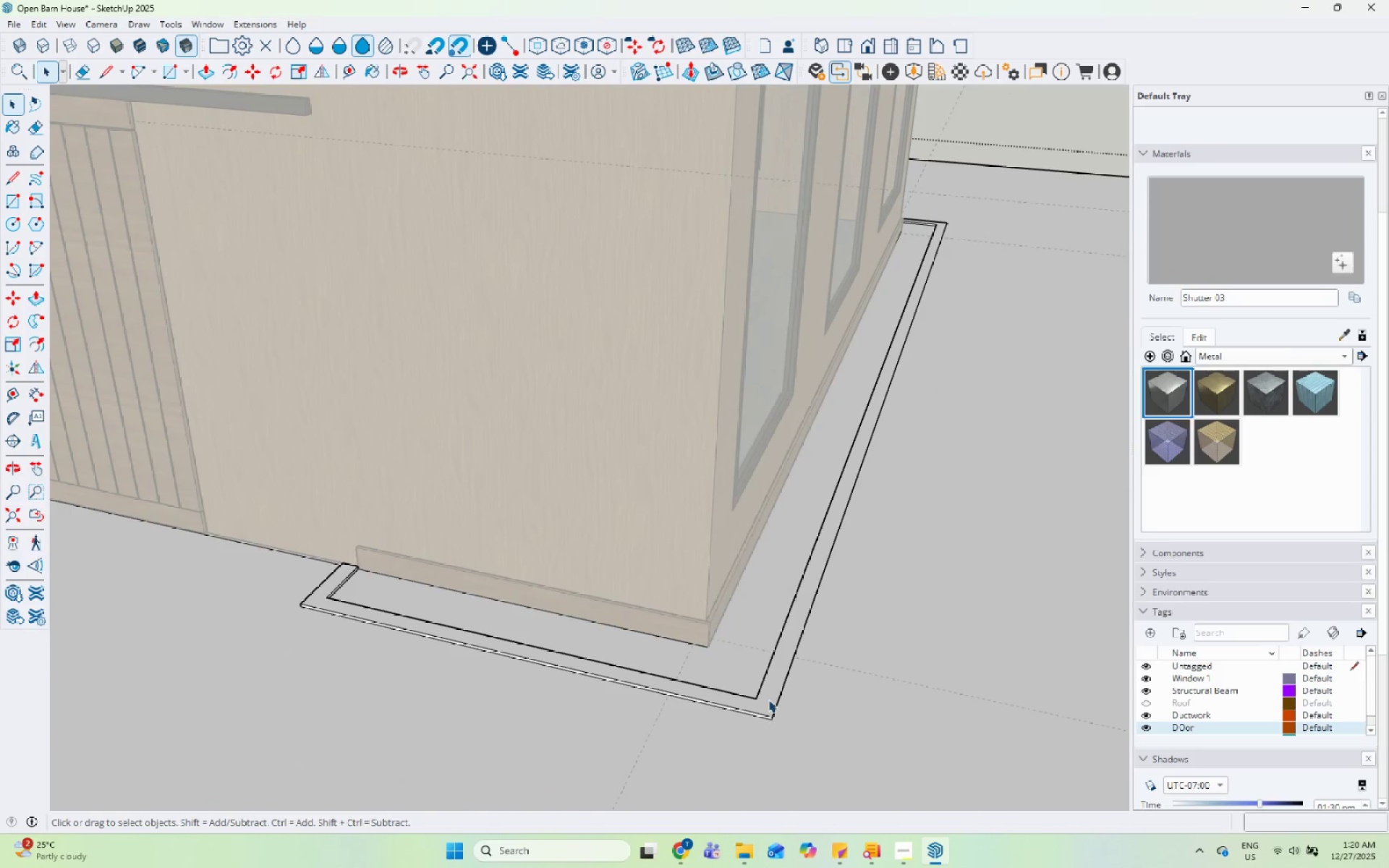 
triple_click([768, 699])
 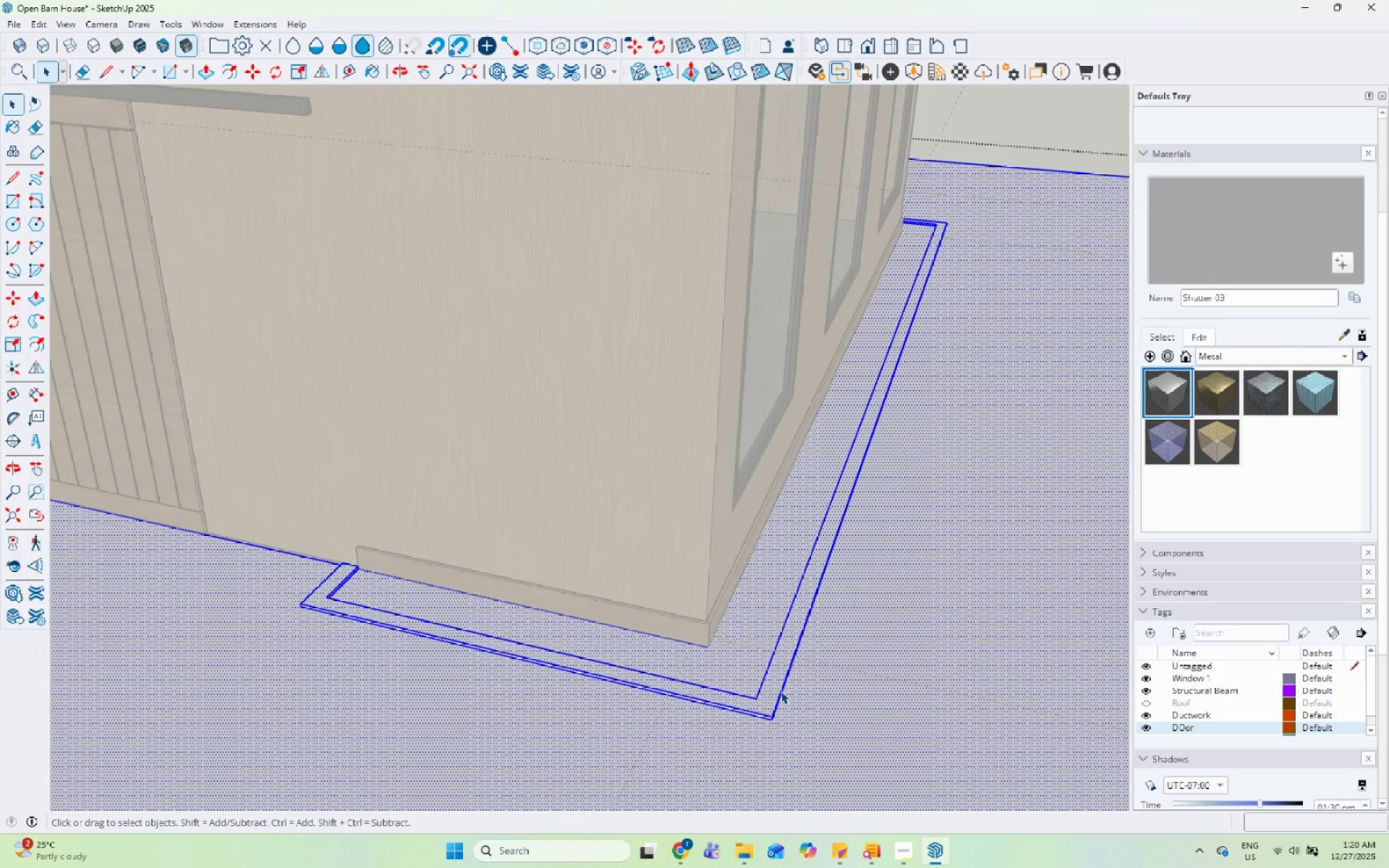 
key(Escape)
 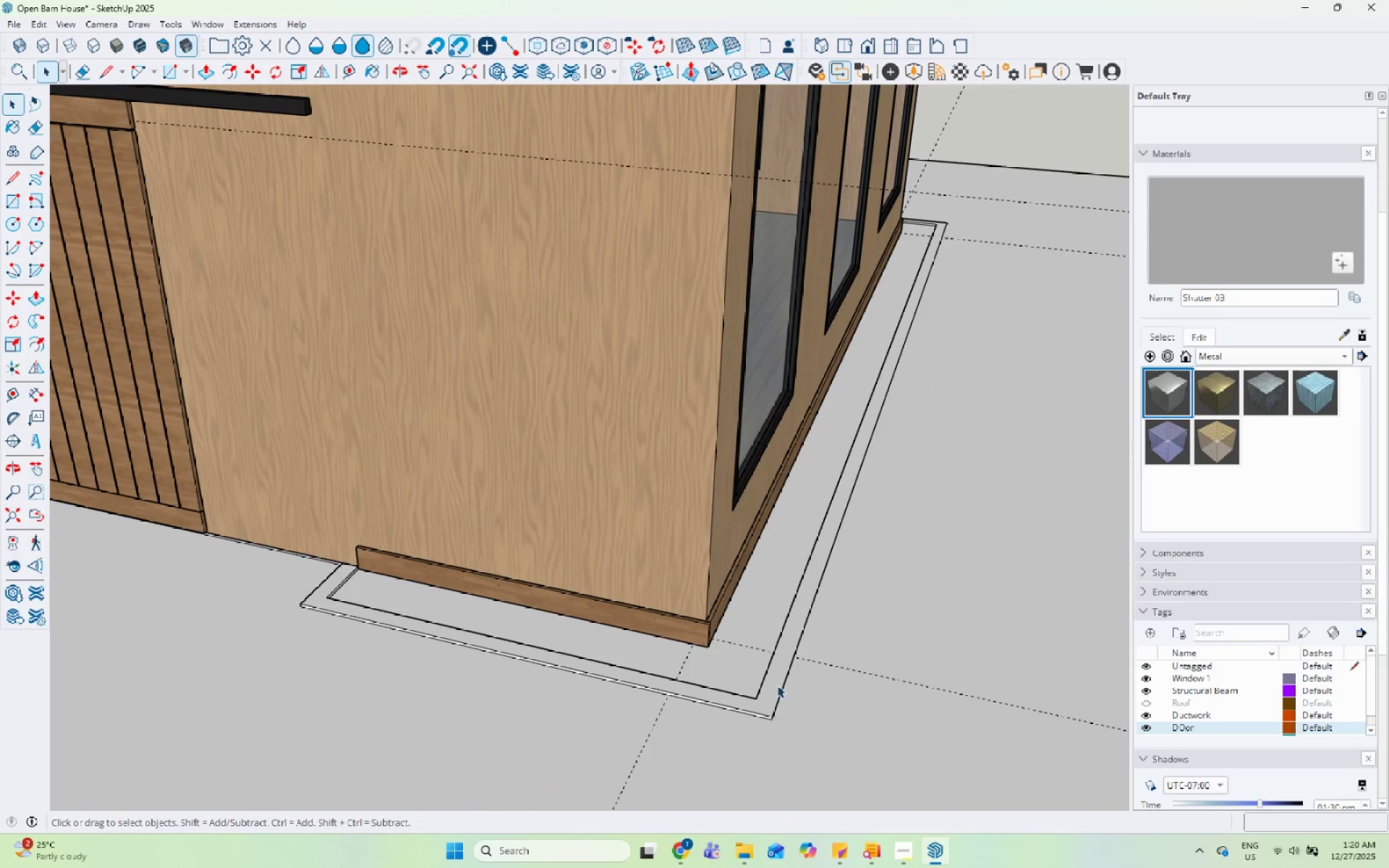 
left_click([777, 685])
 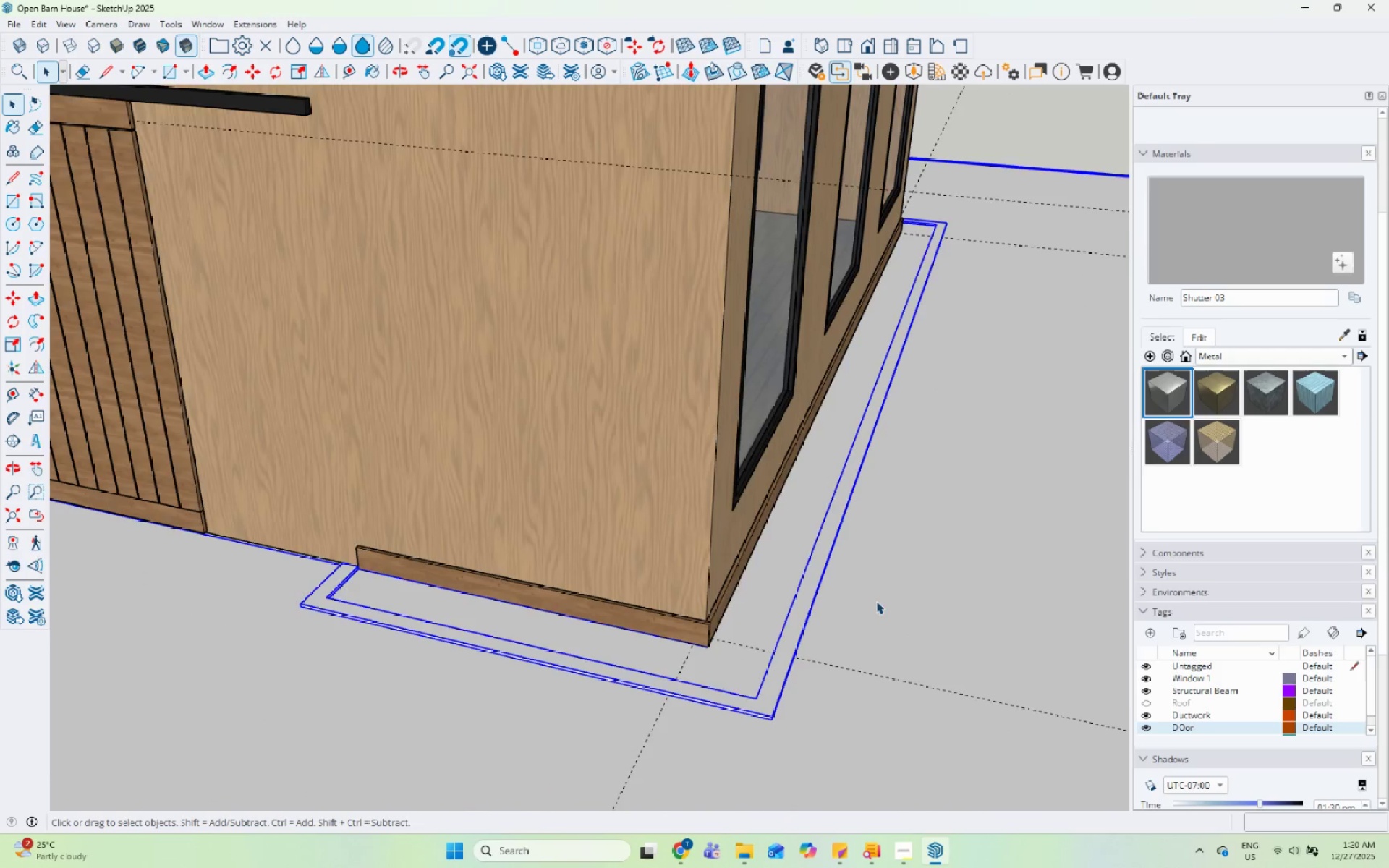 
double_click([935, 548])
 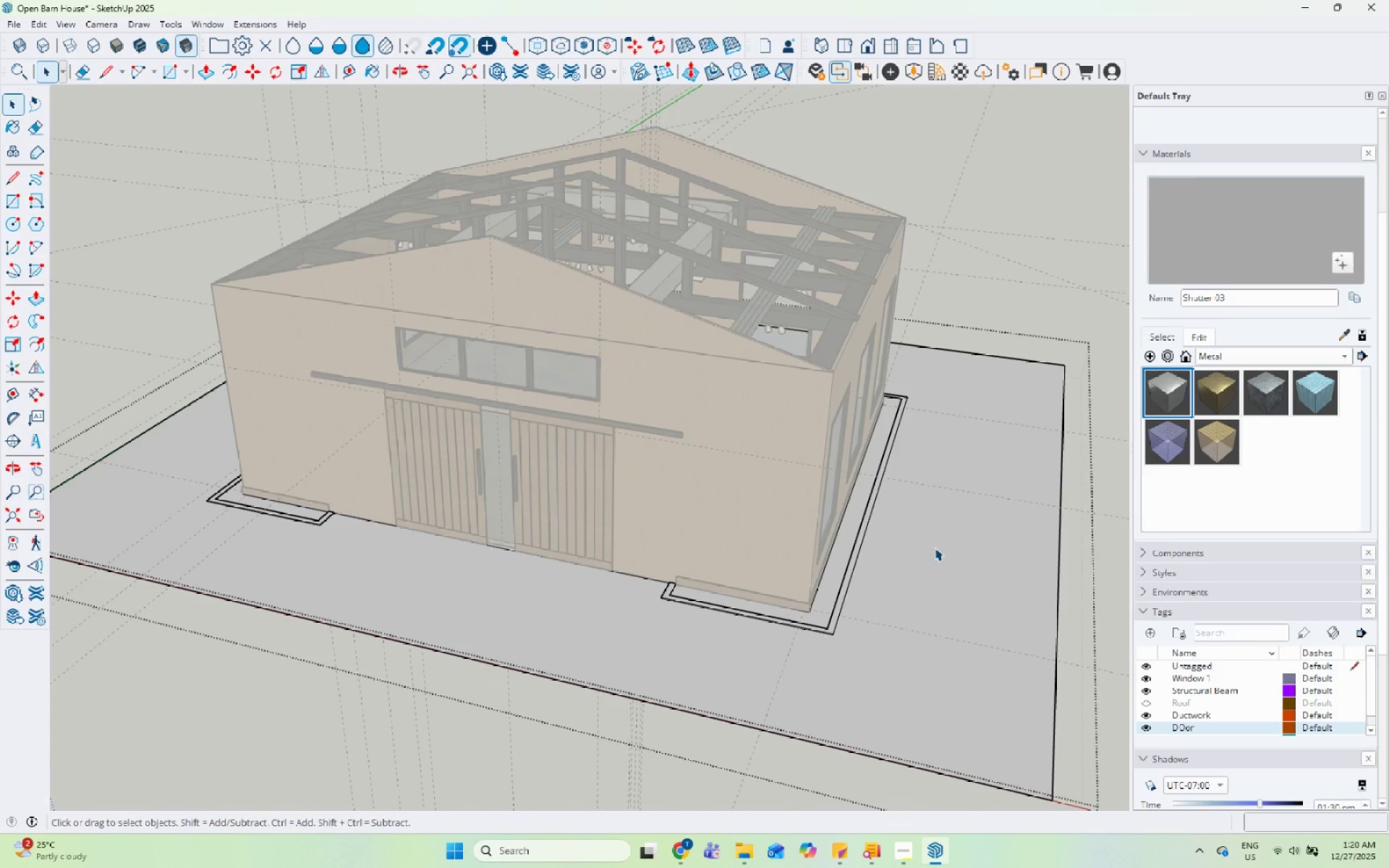 
scroll: coordinate [860, 594], scroll_direction: down, amount: 11.0
 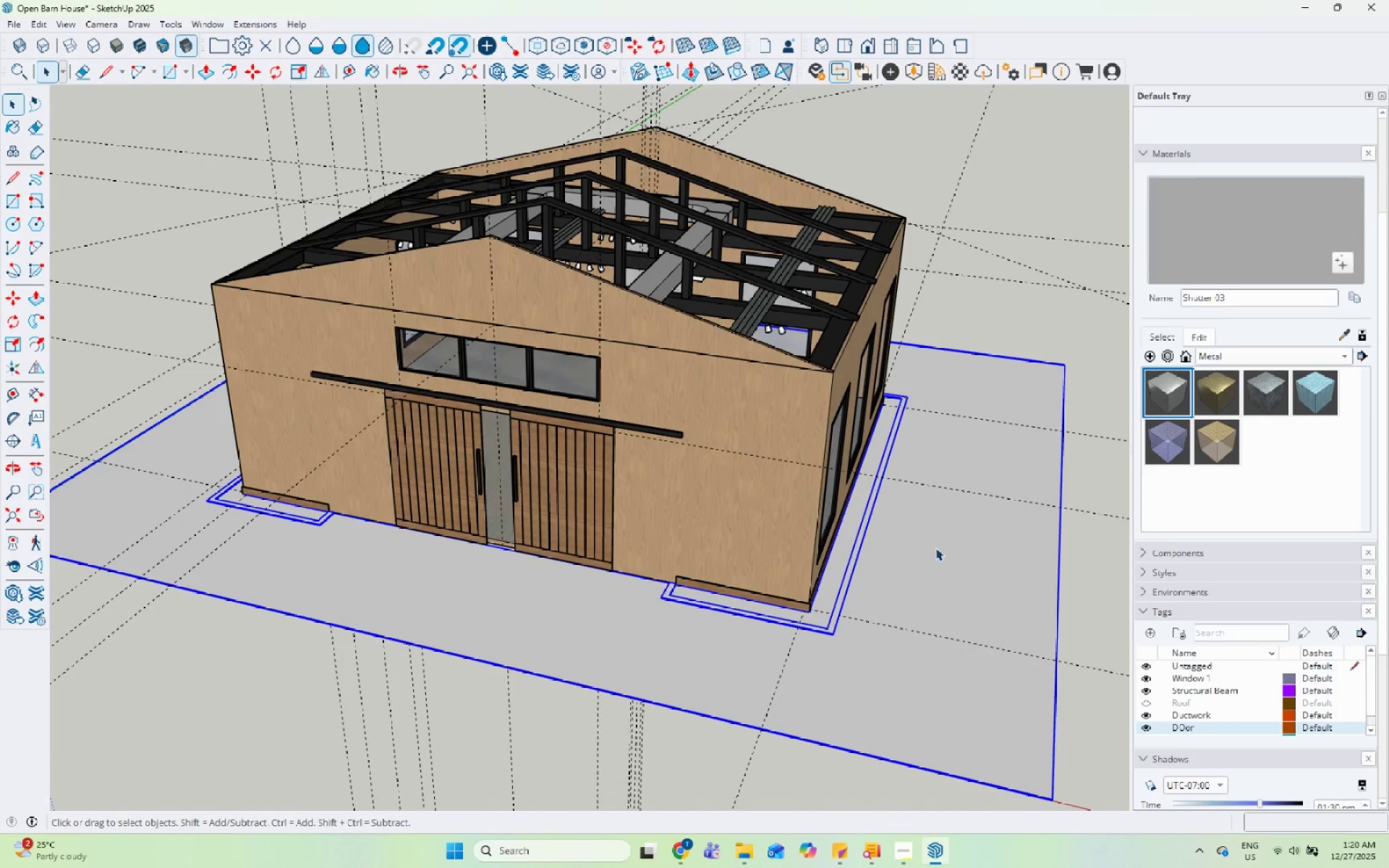 
triple_click([935, 548])
 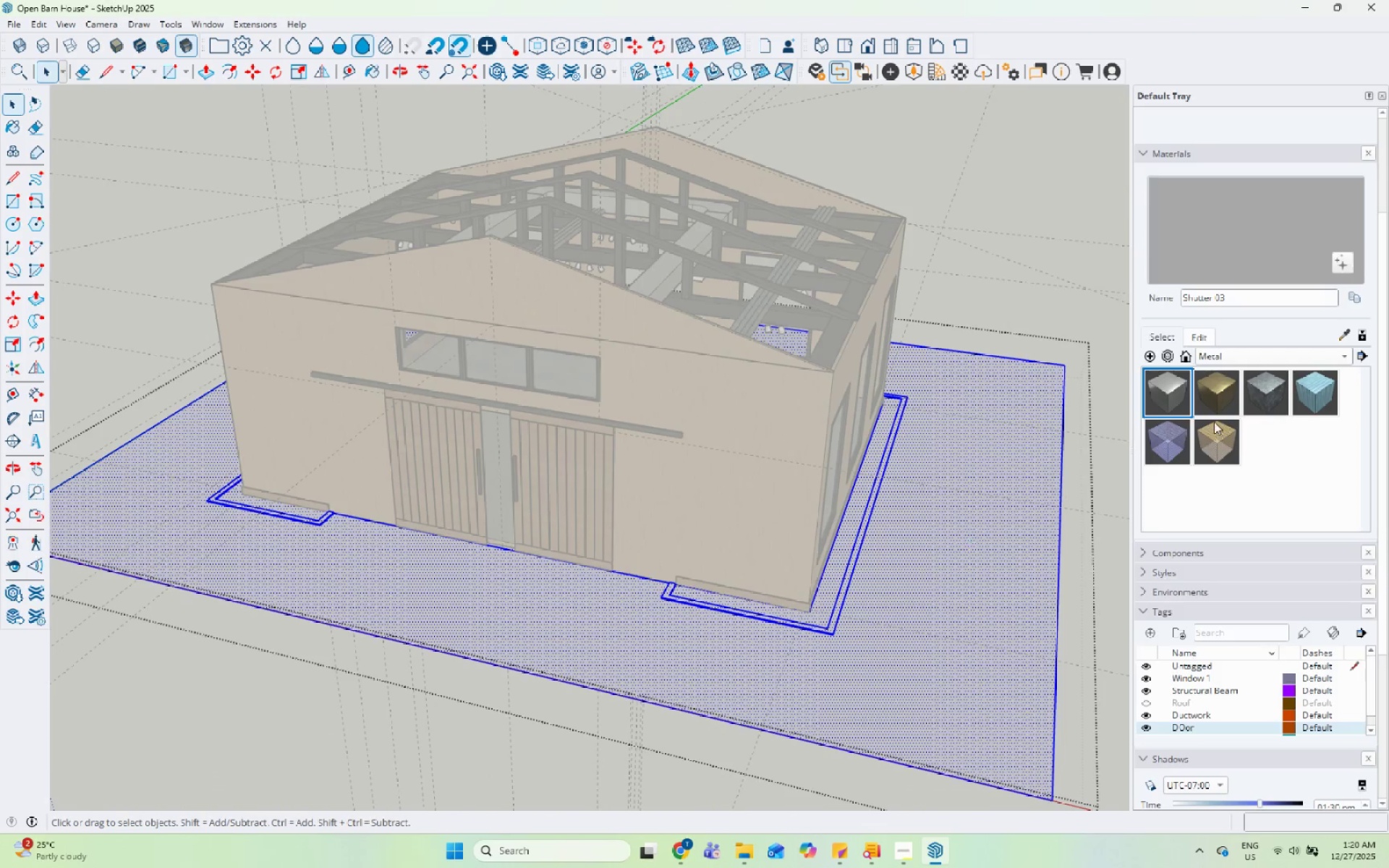 
key(Escape)
 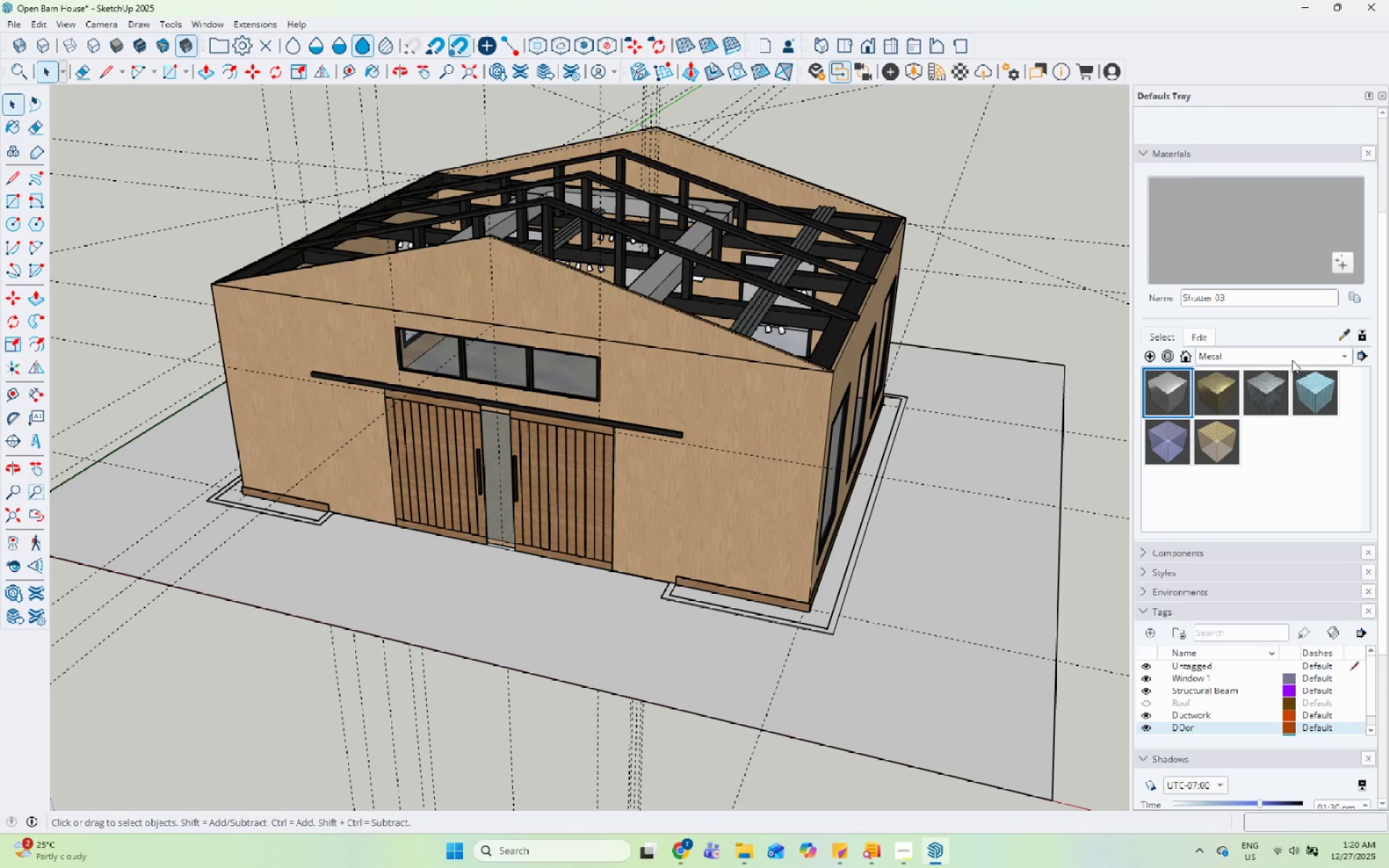 
left_click([1294, 357])
 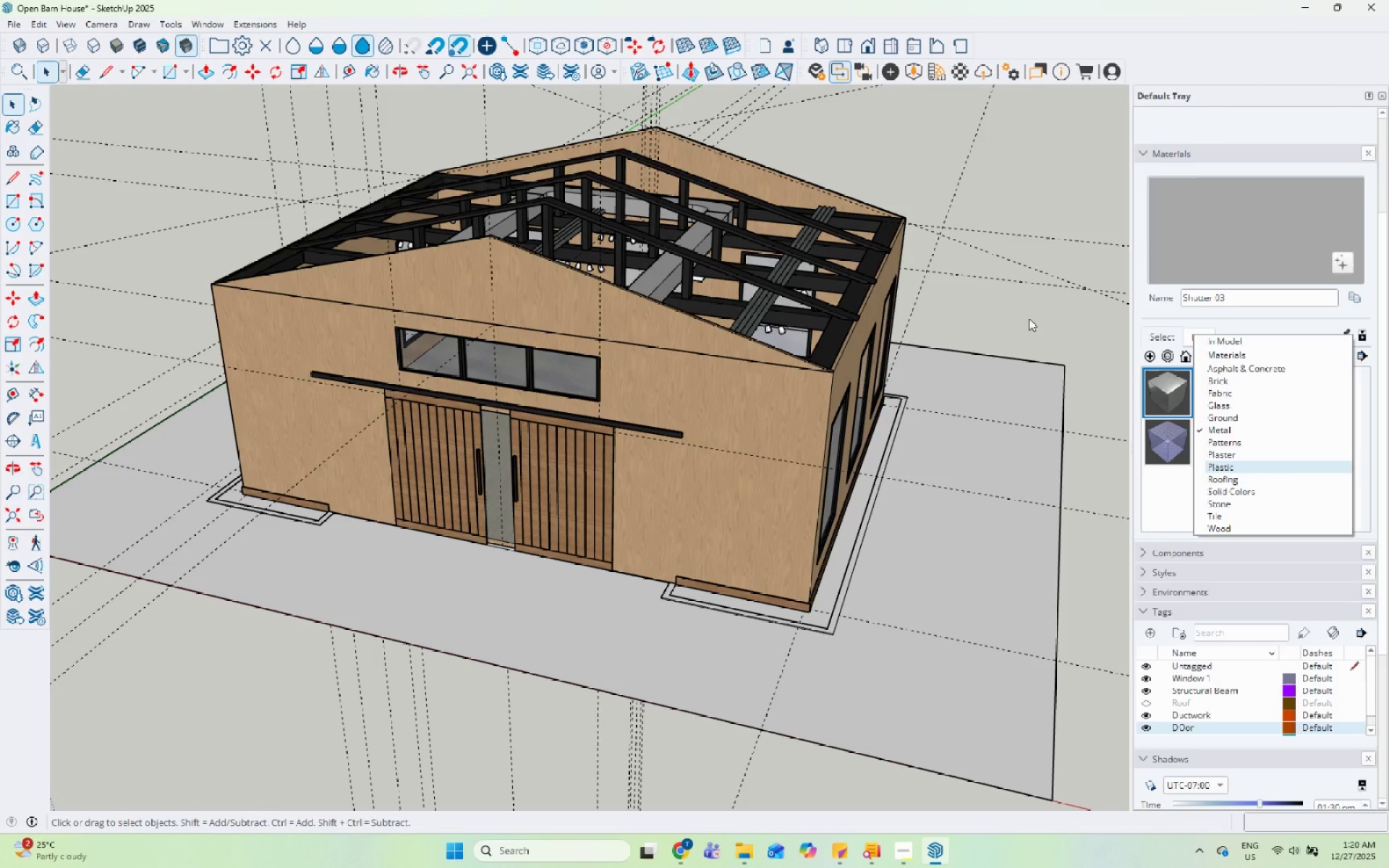 
left_click([930, 75])
 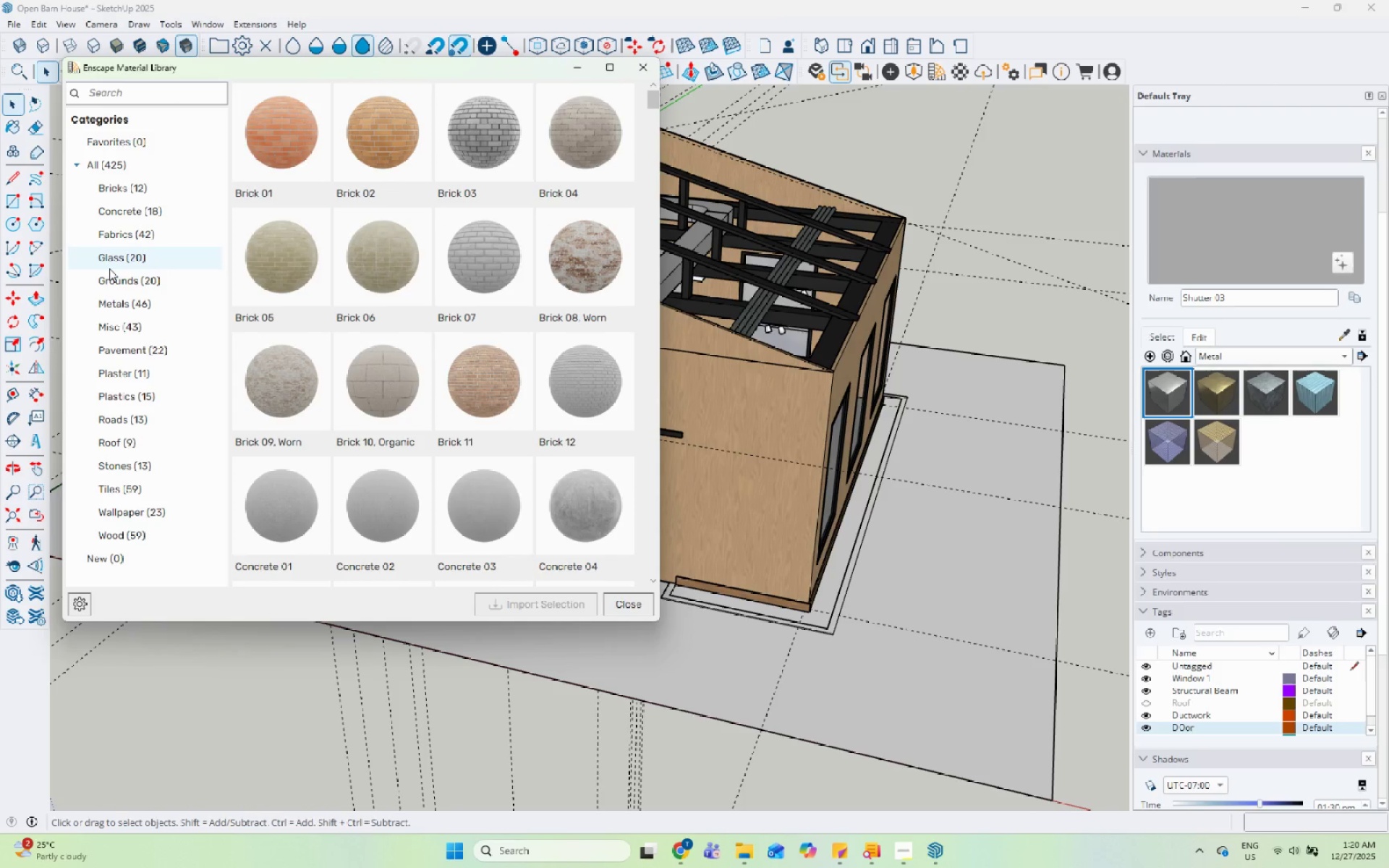 
left_click([121, 281])
 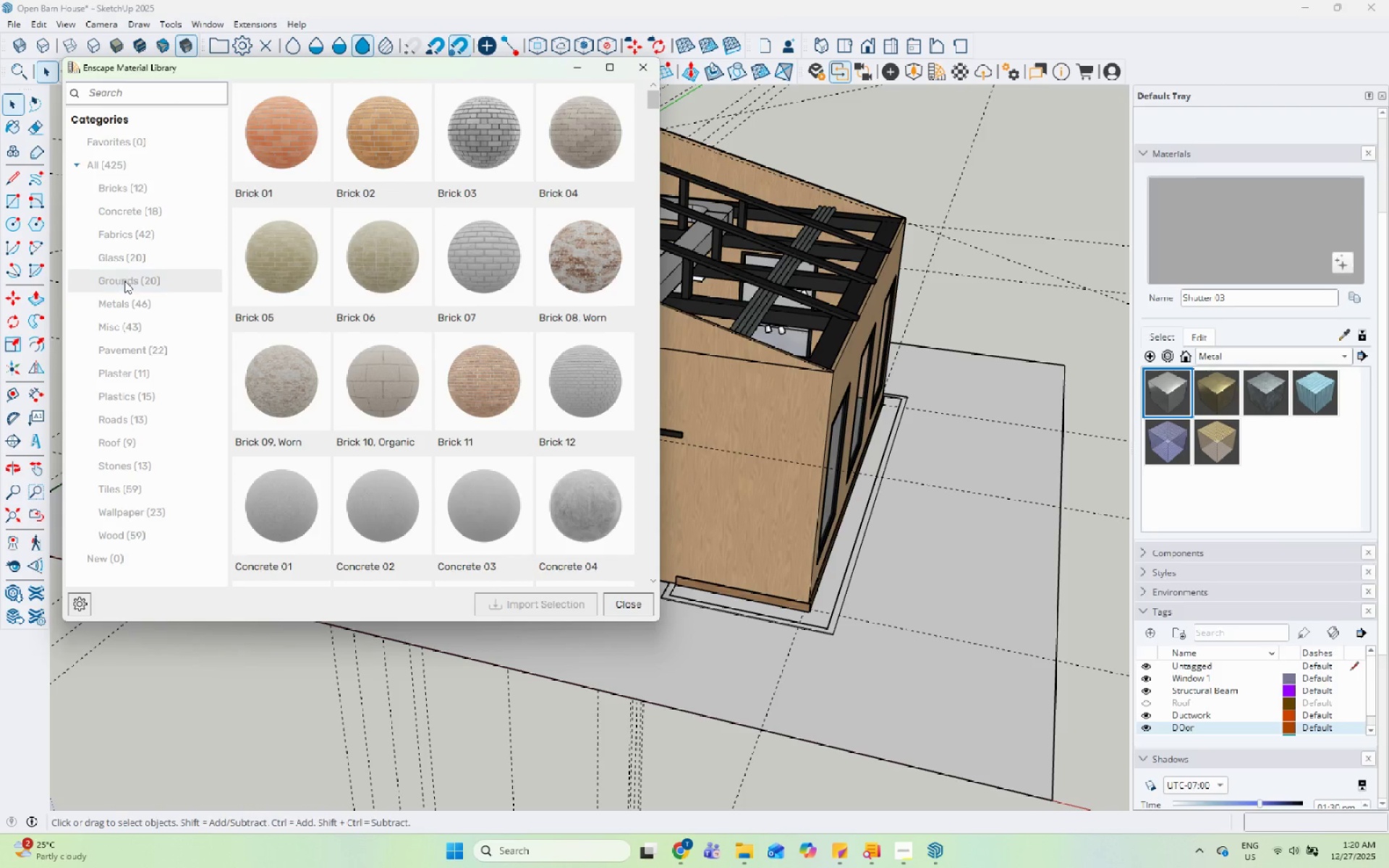 
mouse_move([242, 271])
 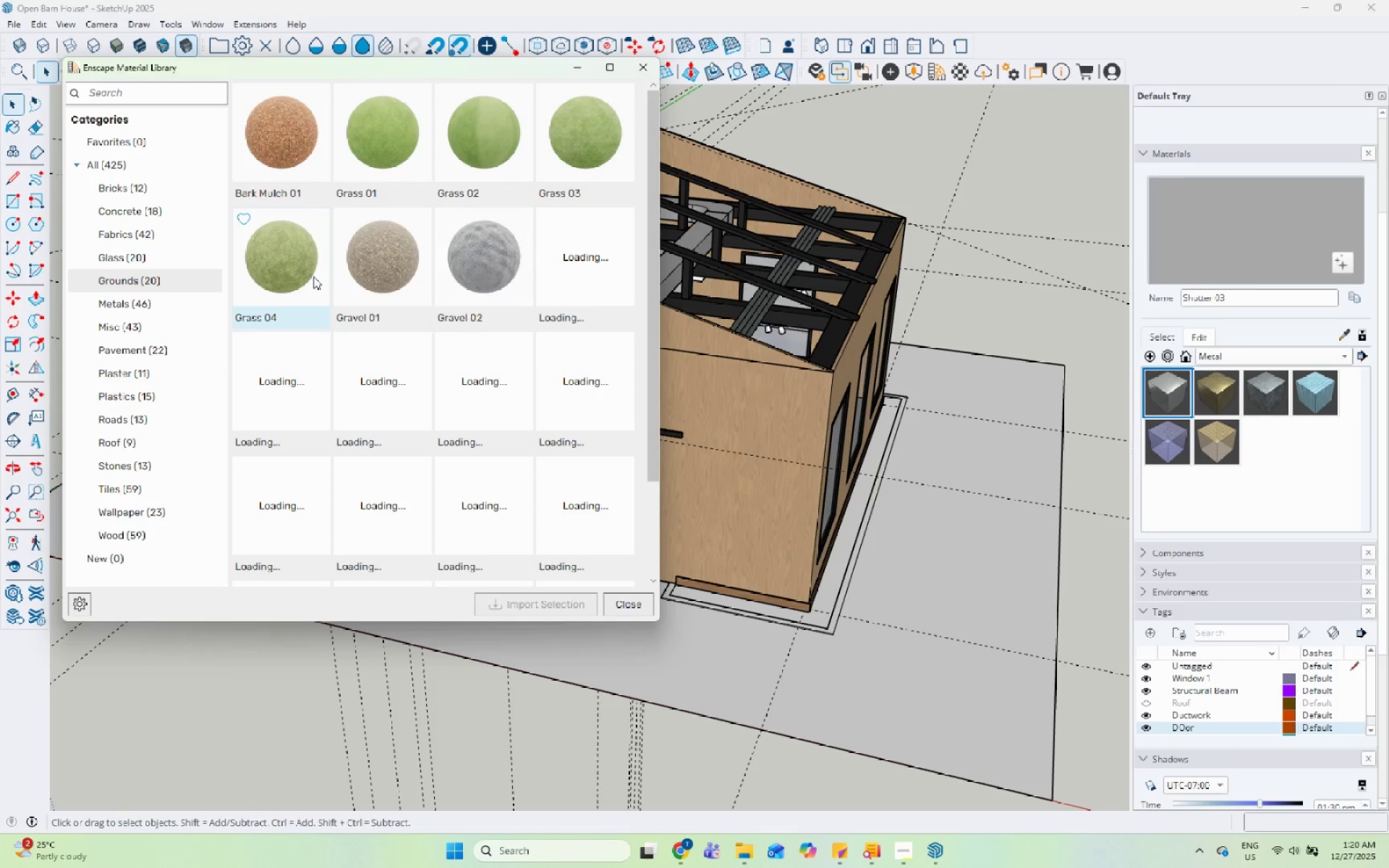 
left_click([479, 288])
 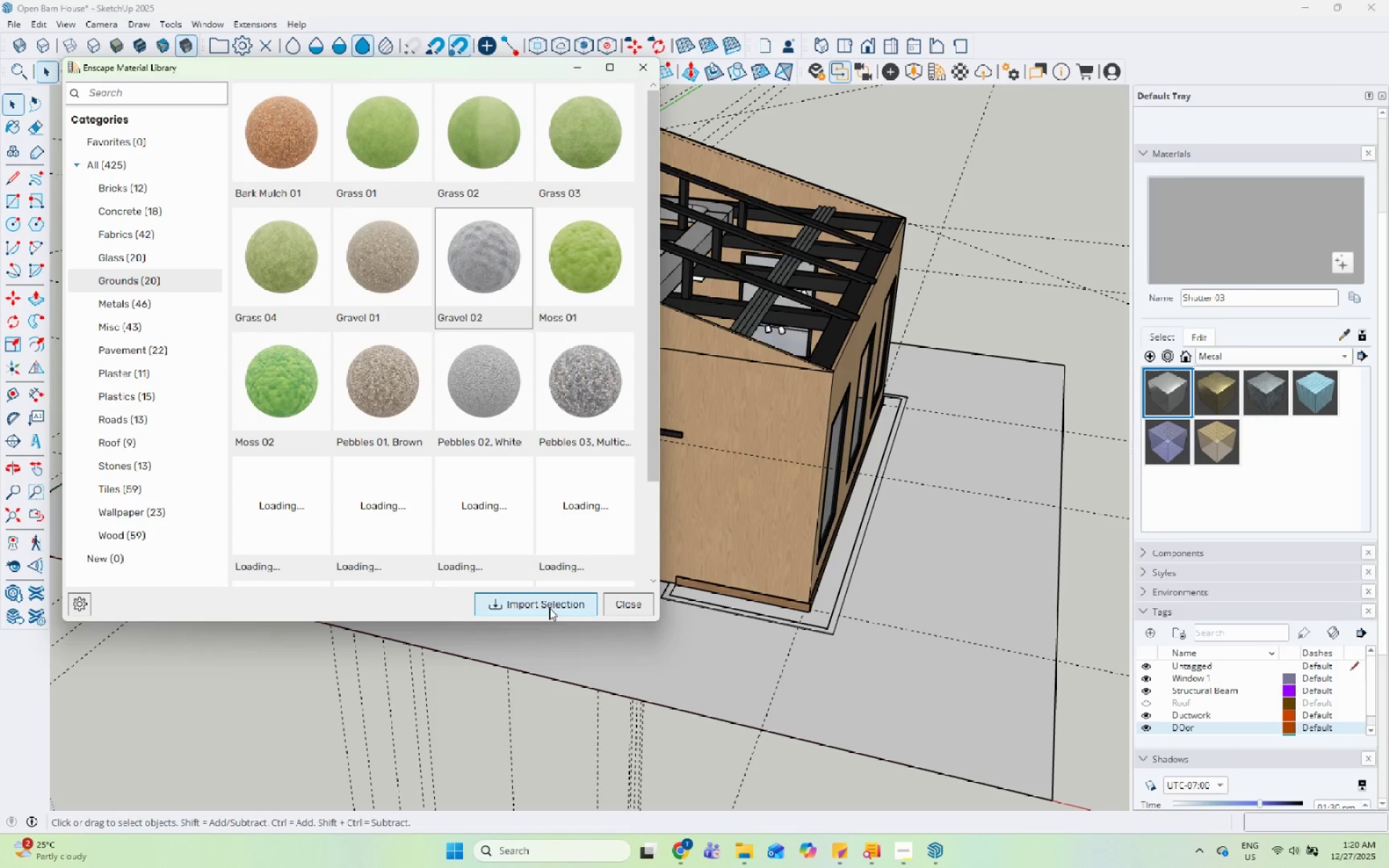 
left_click([549, 608])
 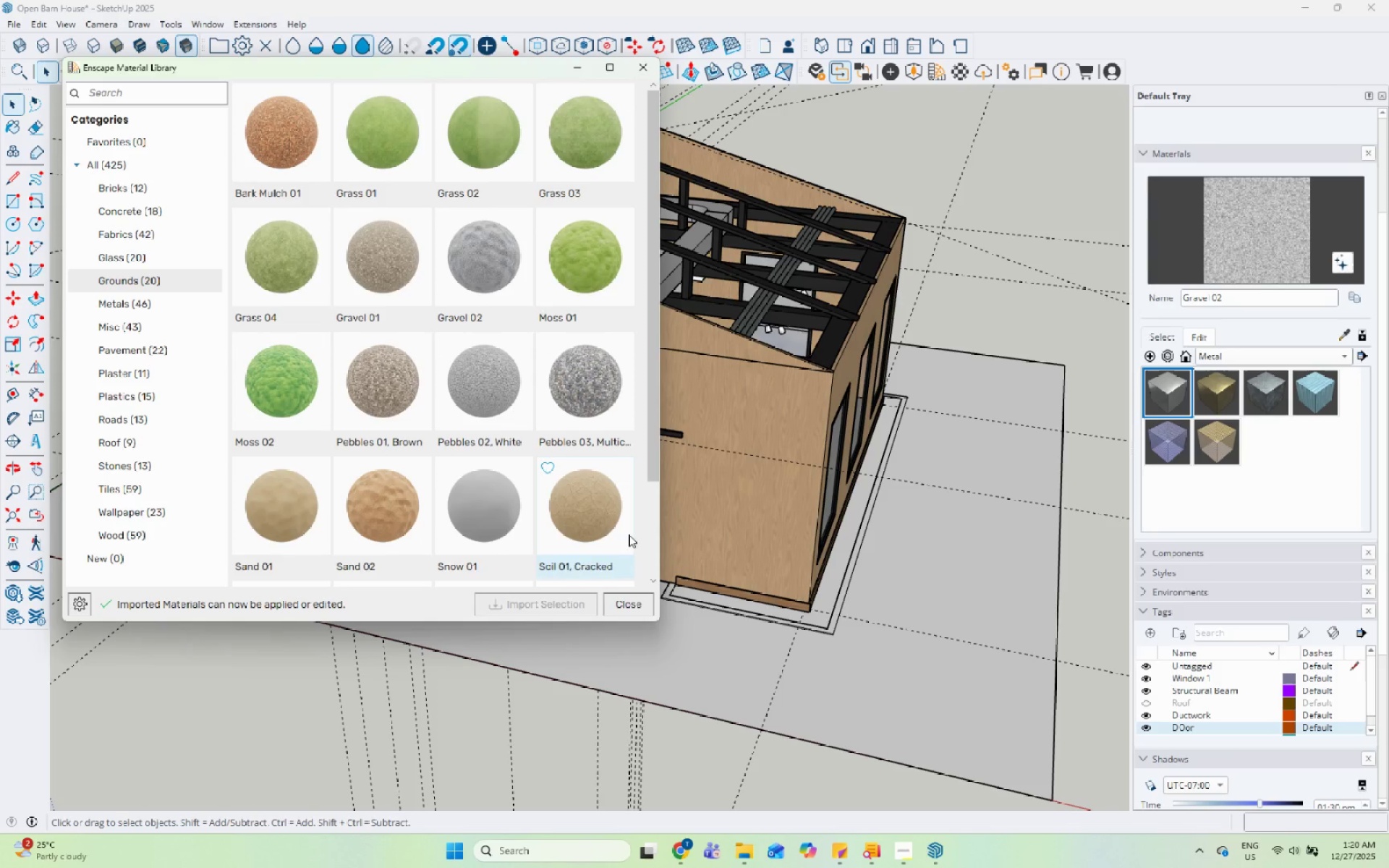 
left_click([630, 605])
 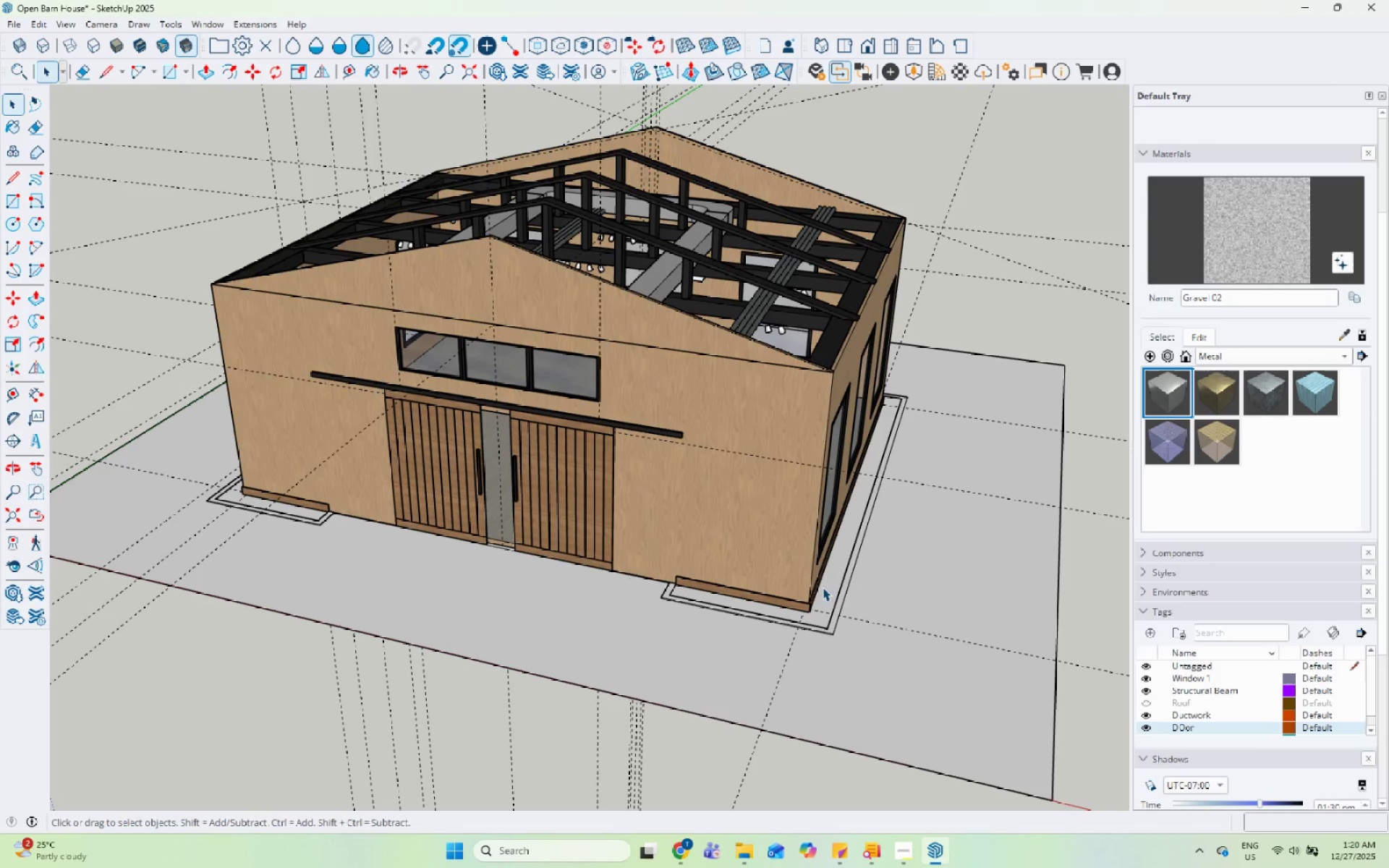 
left_click([878, 583])
 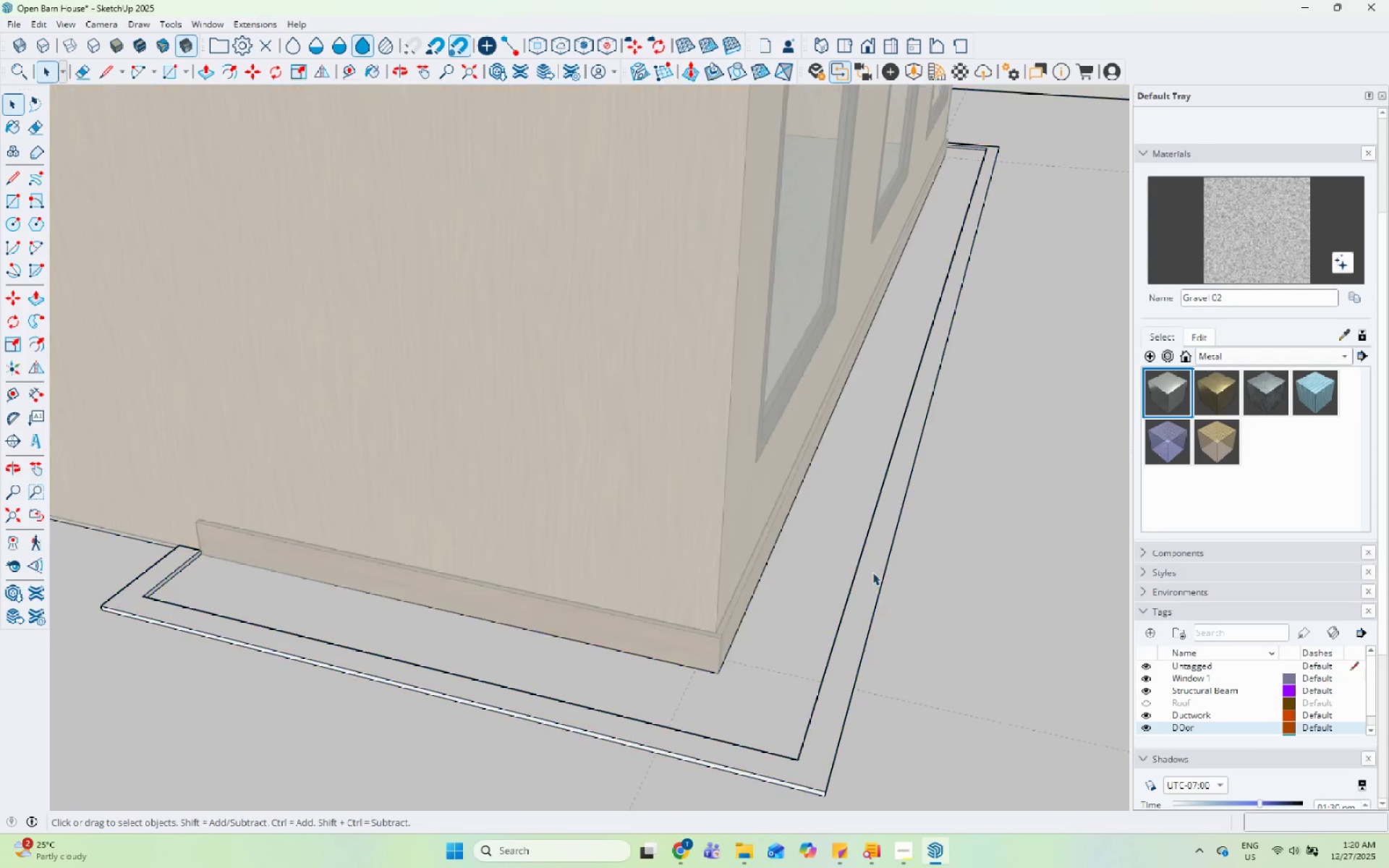 
scroll: coordinate [848, 599], scroll_direction: up, amount: 14.0
 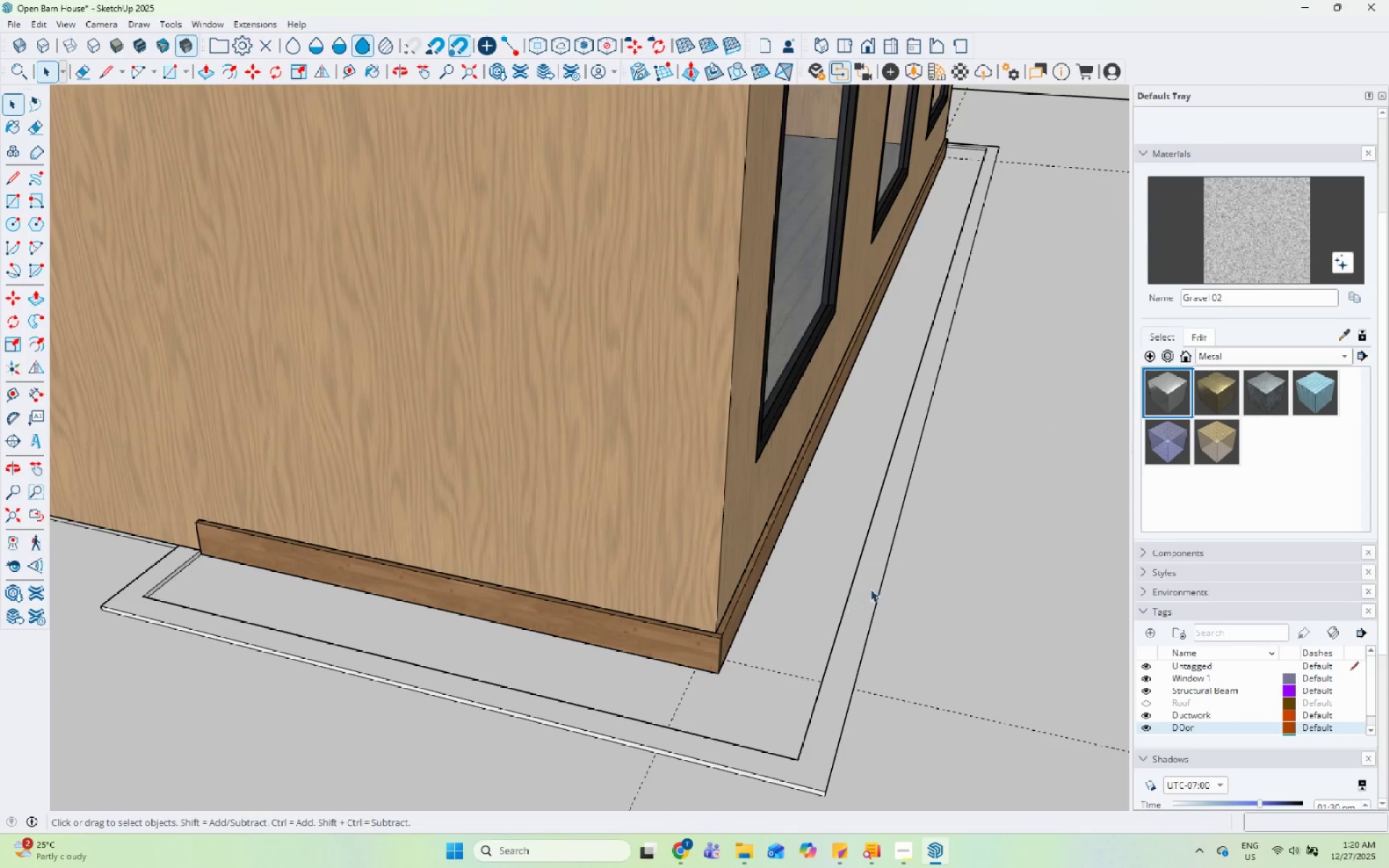 
triple_click([866, 561])
 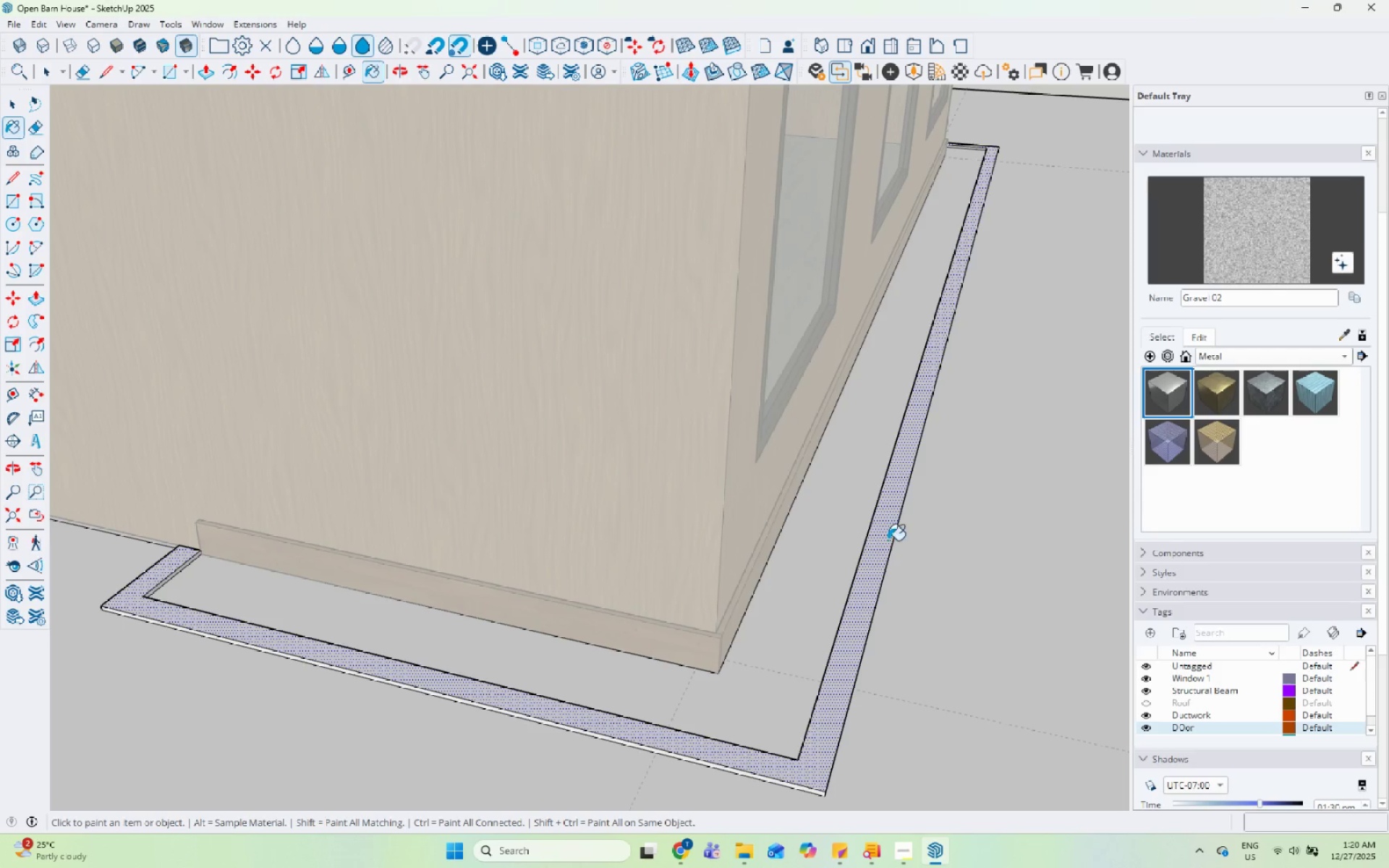 
double_click([876, 559])
 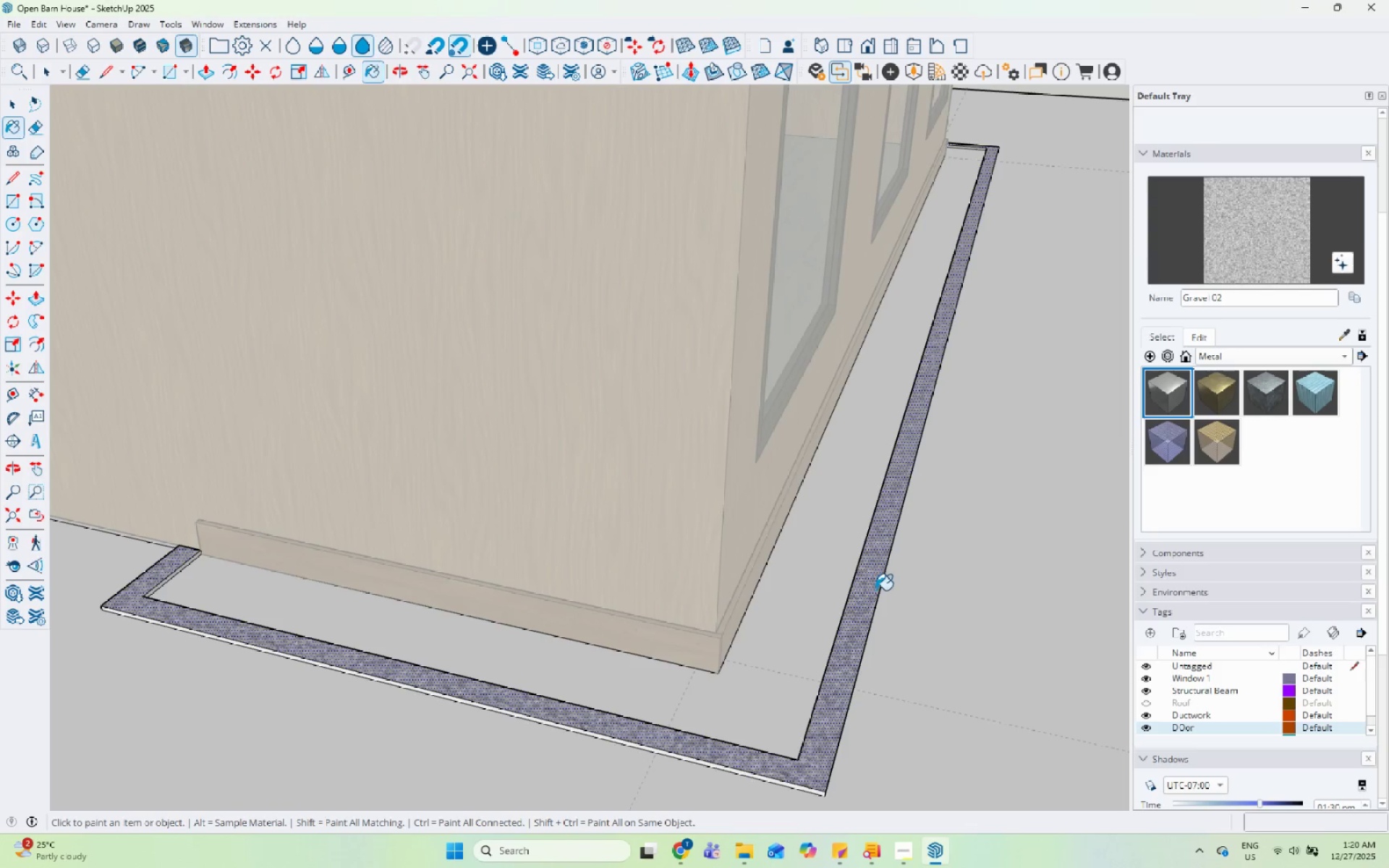 
scroll: coordinate [695, 654], scroll_direction: up, amount: 10.0
 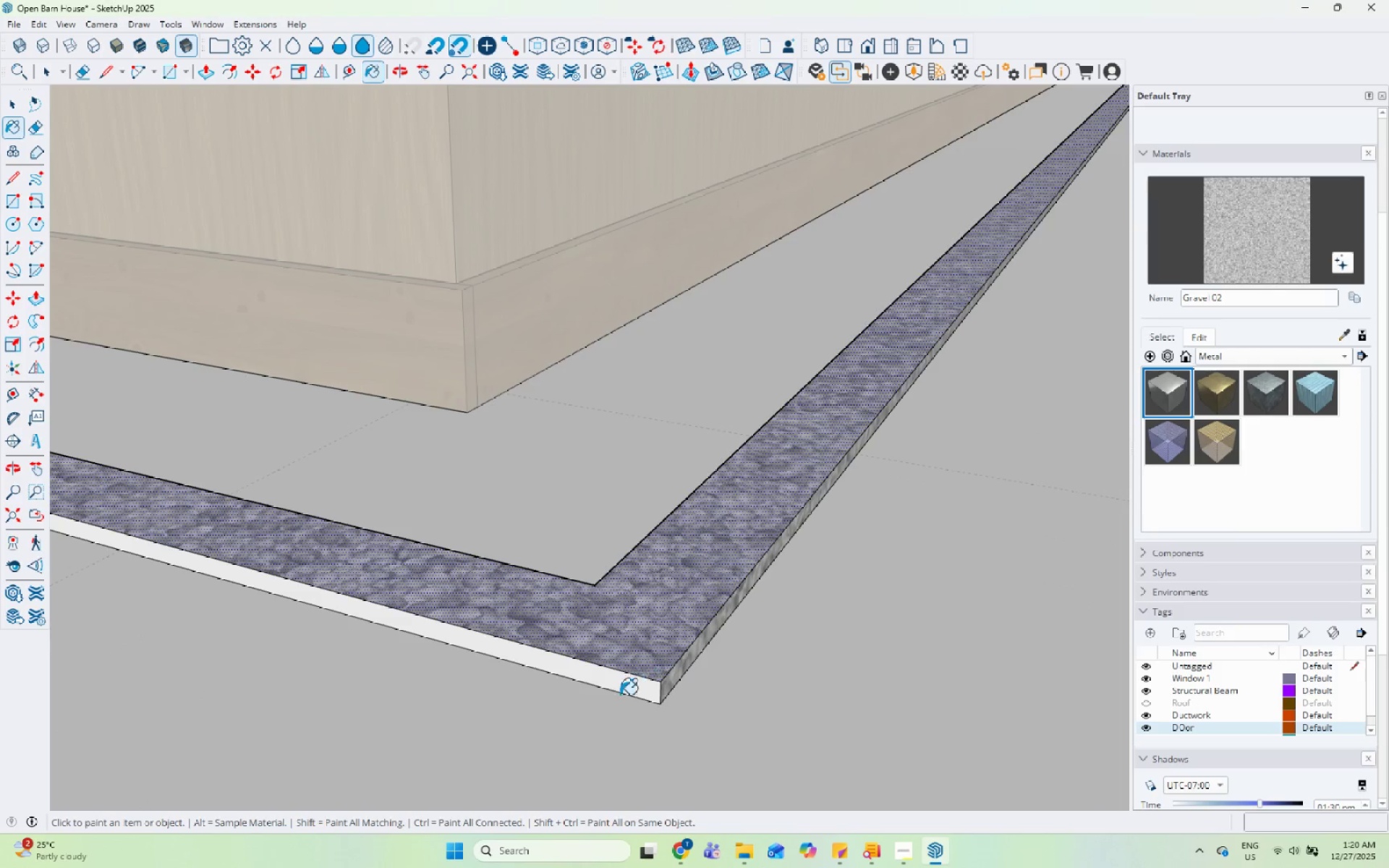 
left_click([622, 690])
 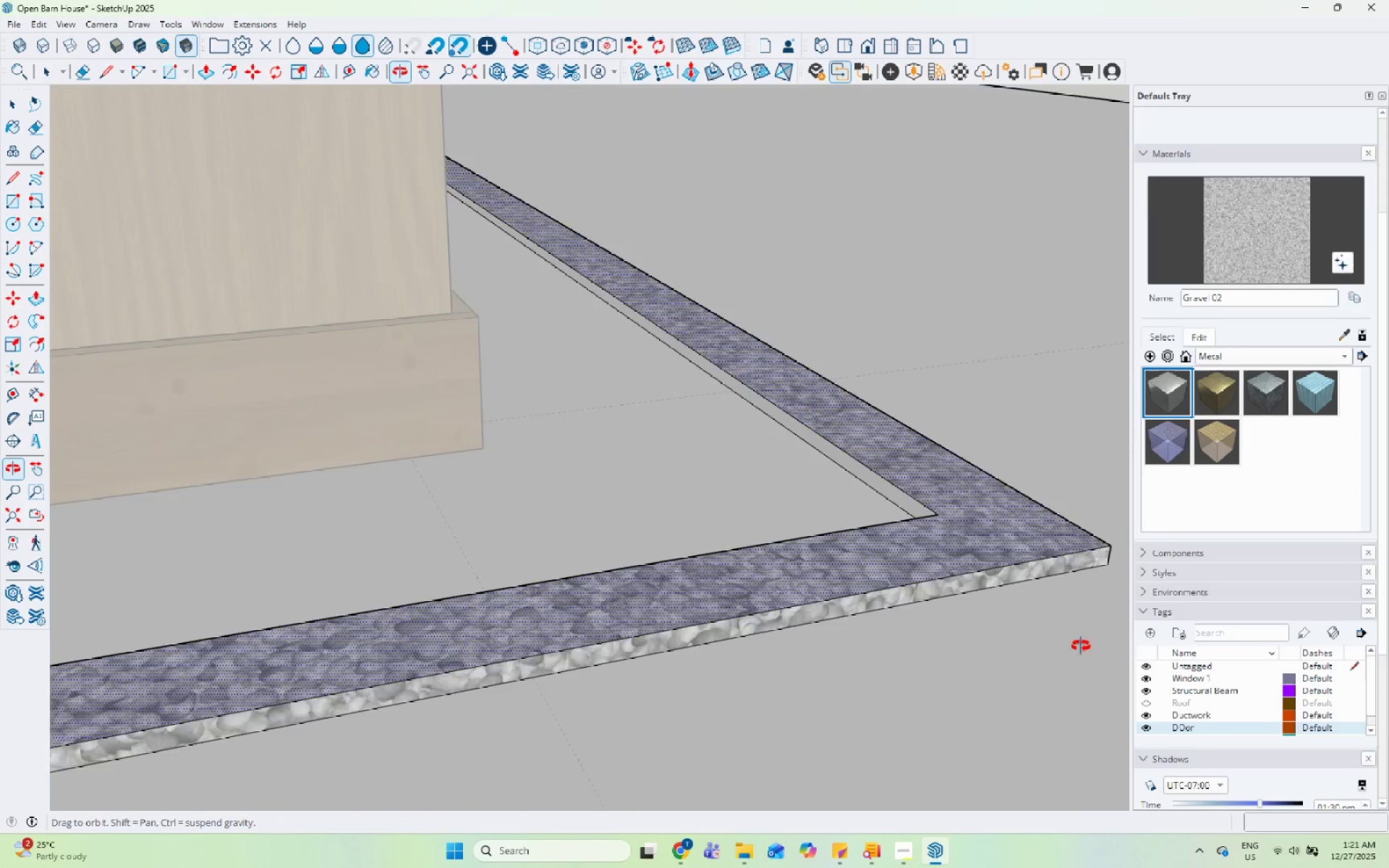 
scroll: coordinate [920, 459], scroll_direction: up, amount: 1.0
 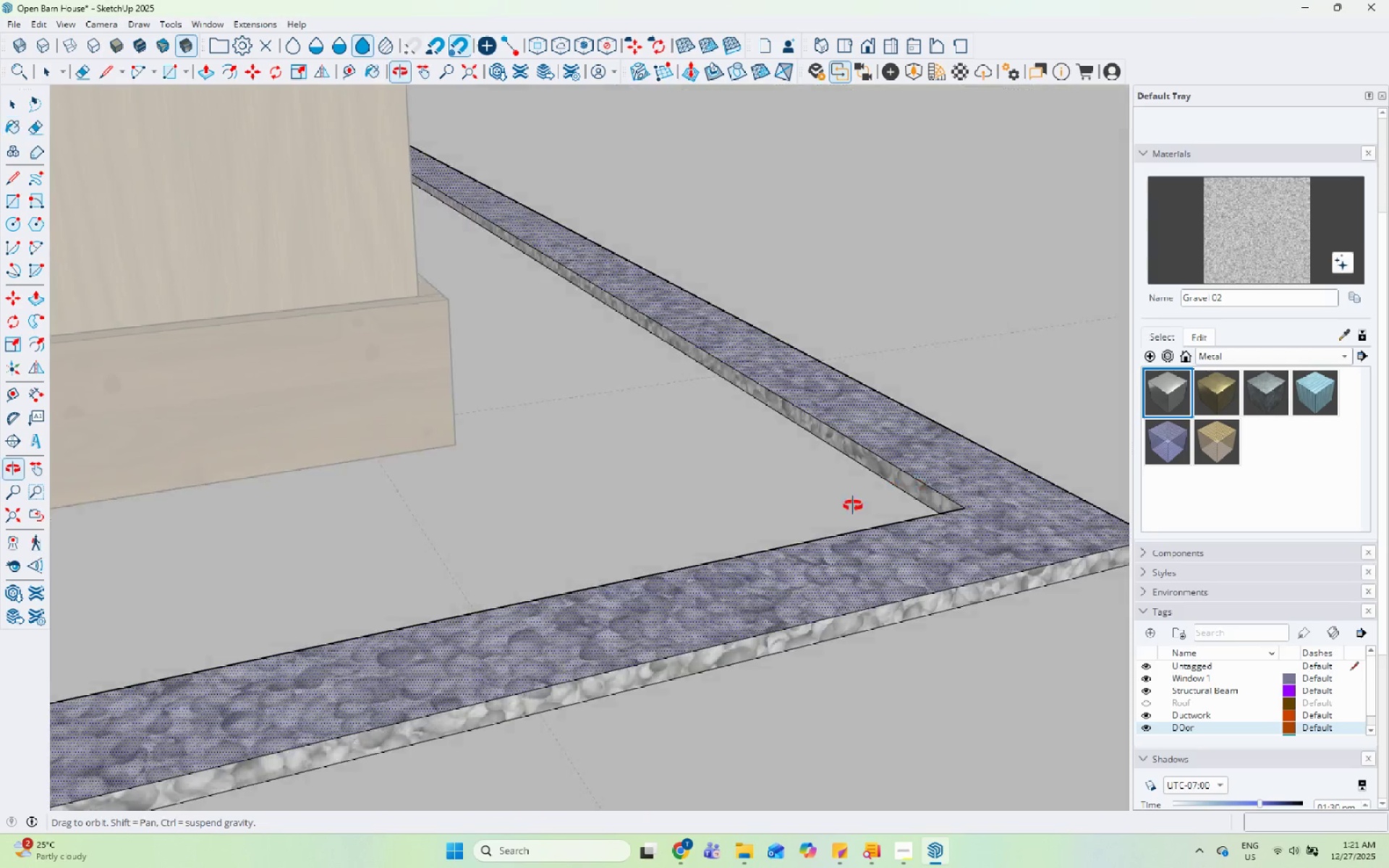 
scroll: coordinate [494, 532], scroll_direction: down, amount: 25.0
 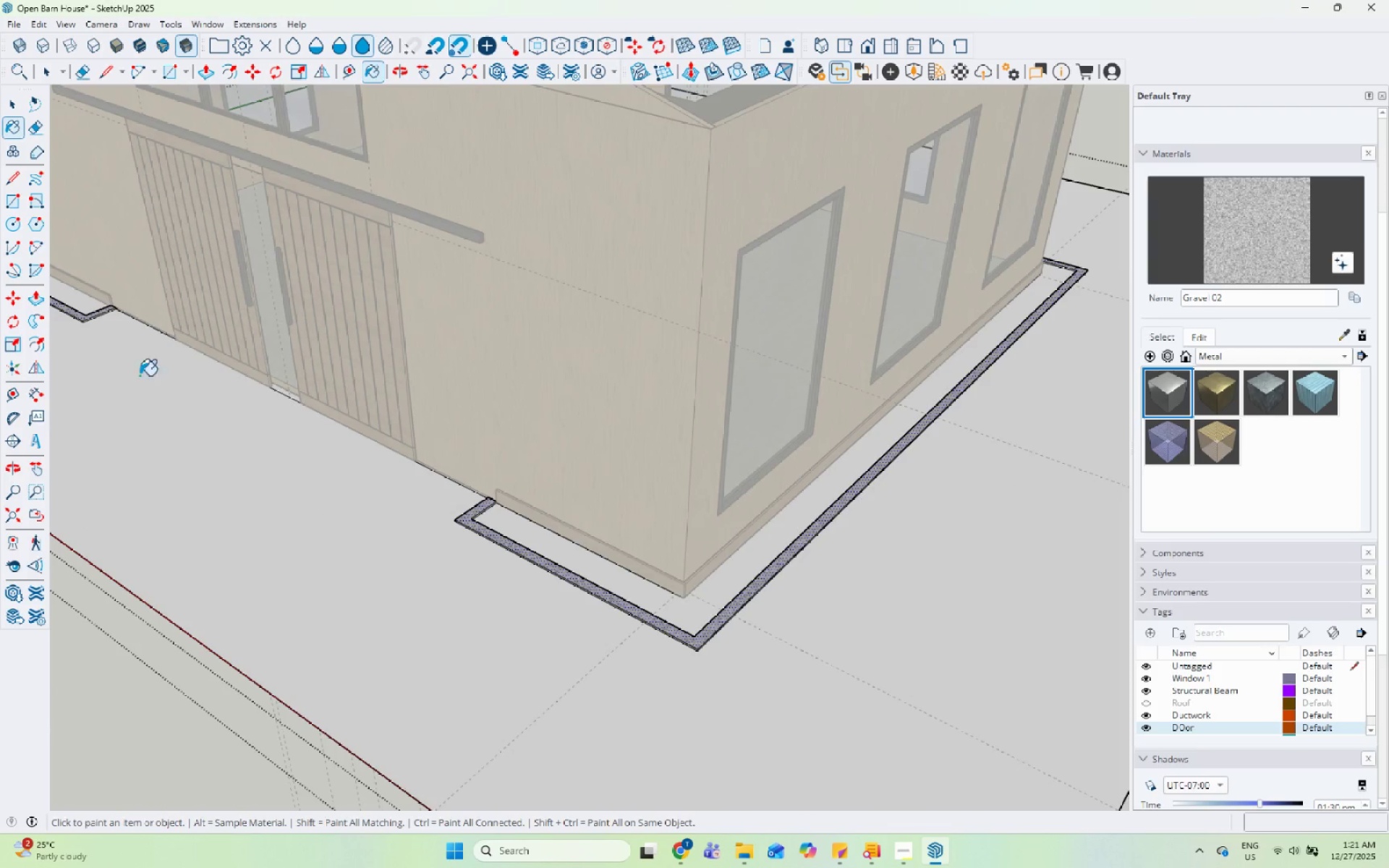 
left_click([132, 368])
 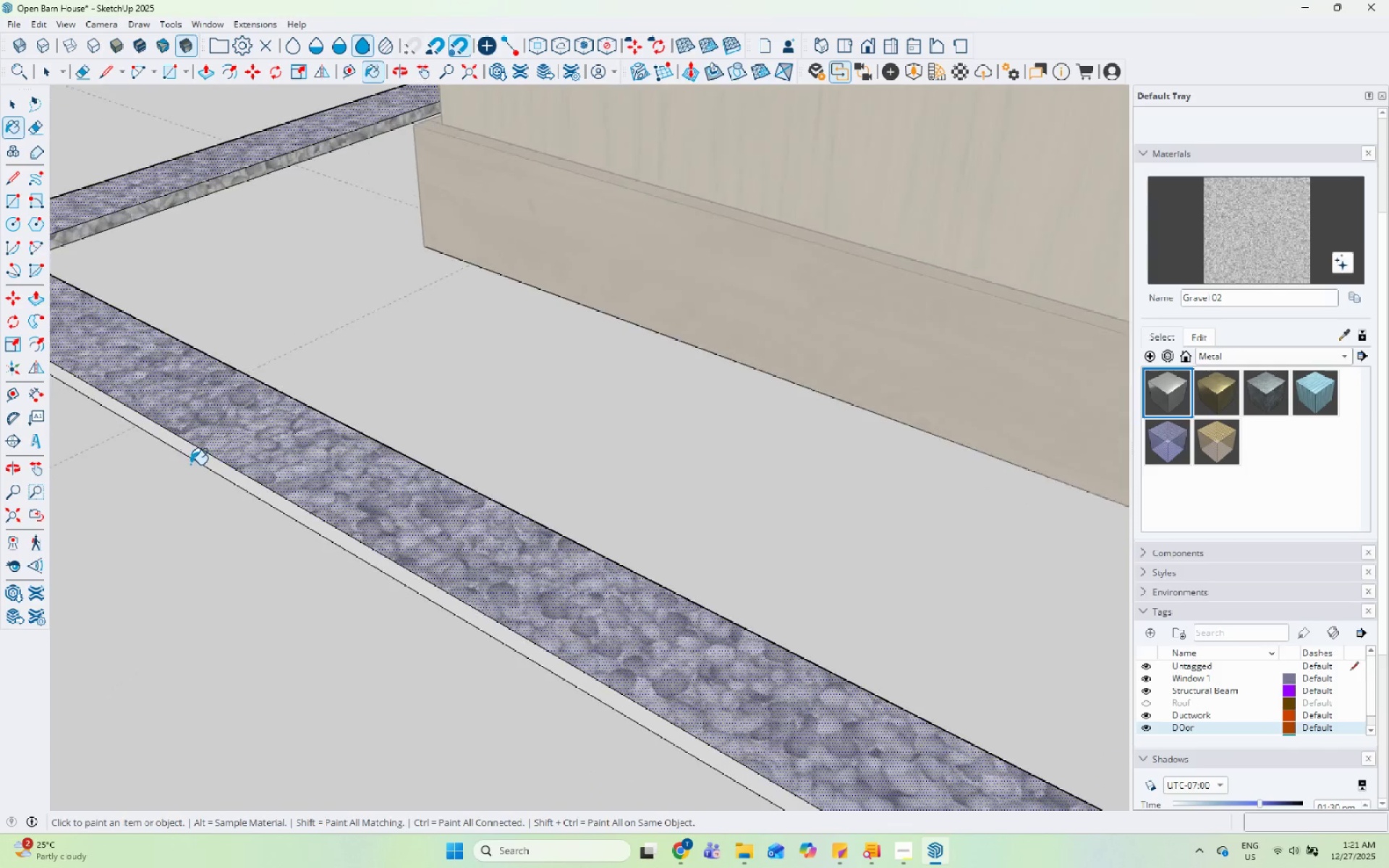 
scroll: coordinate [186, 467], scroll_direction: up, amount: 23.0
 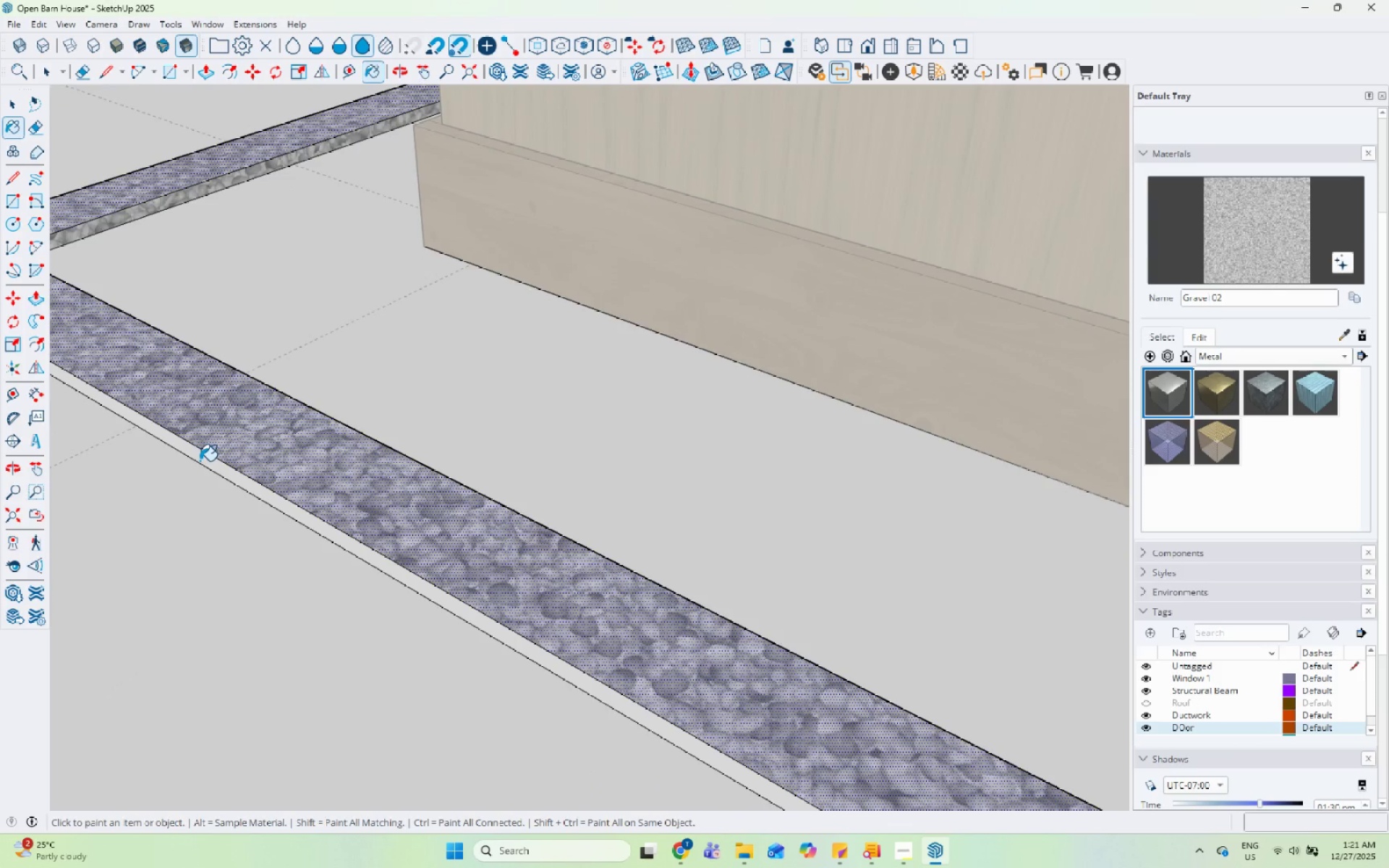 
left_click([200, 461])
 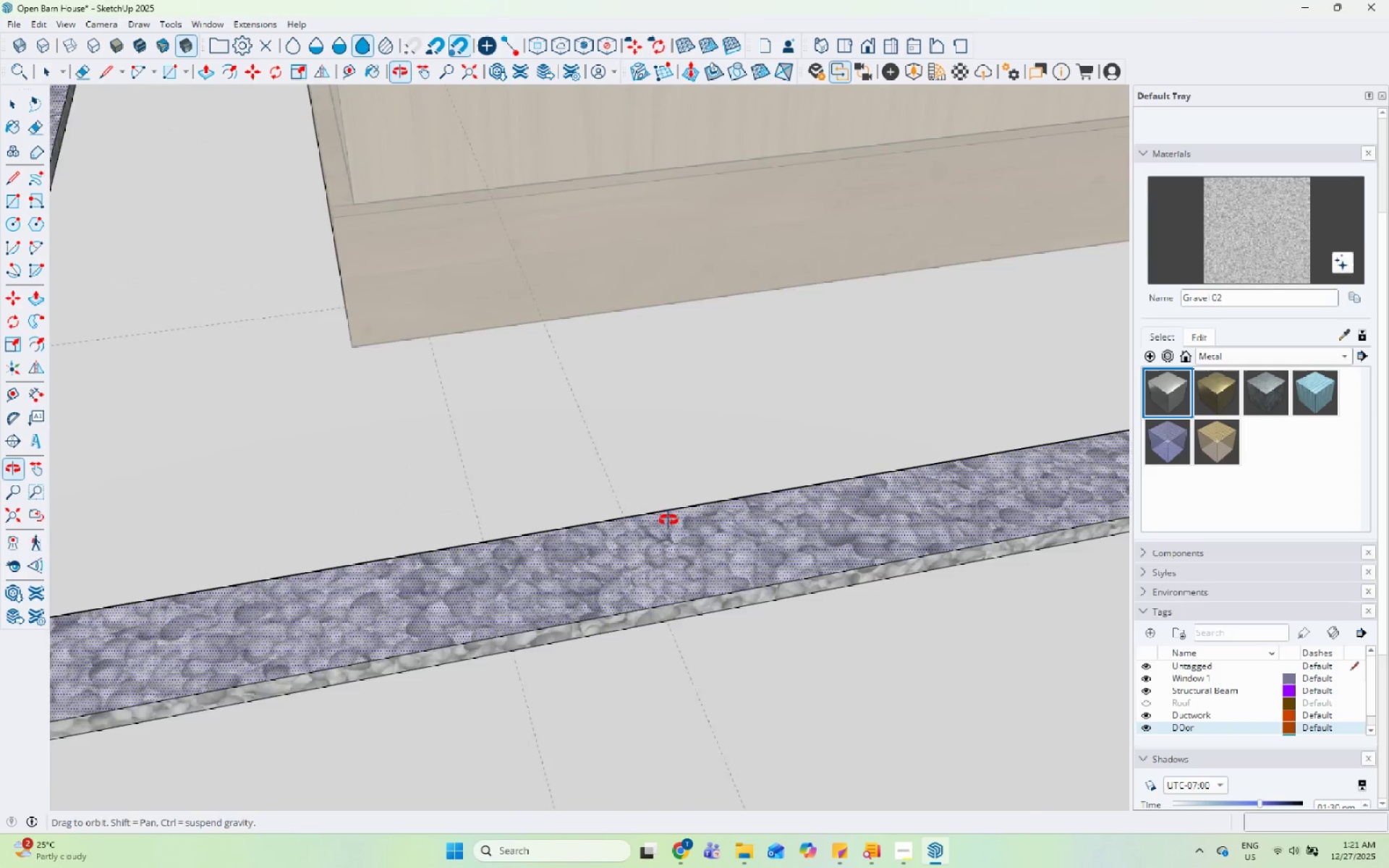 
scroll: coordinate [773, 406], scroll_direction: down, amount: 13.0
 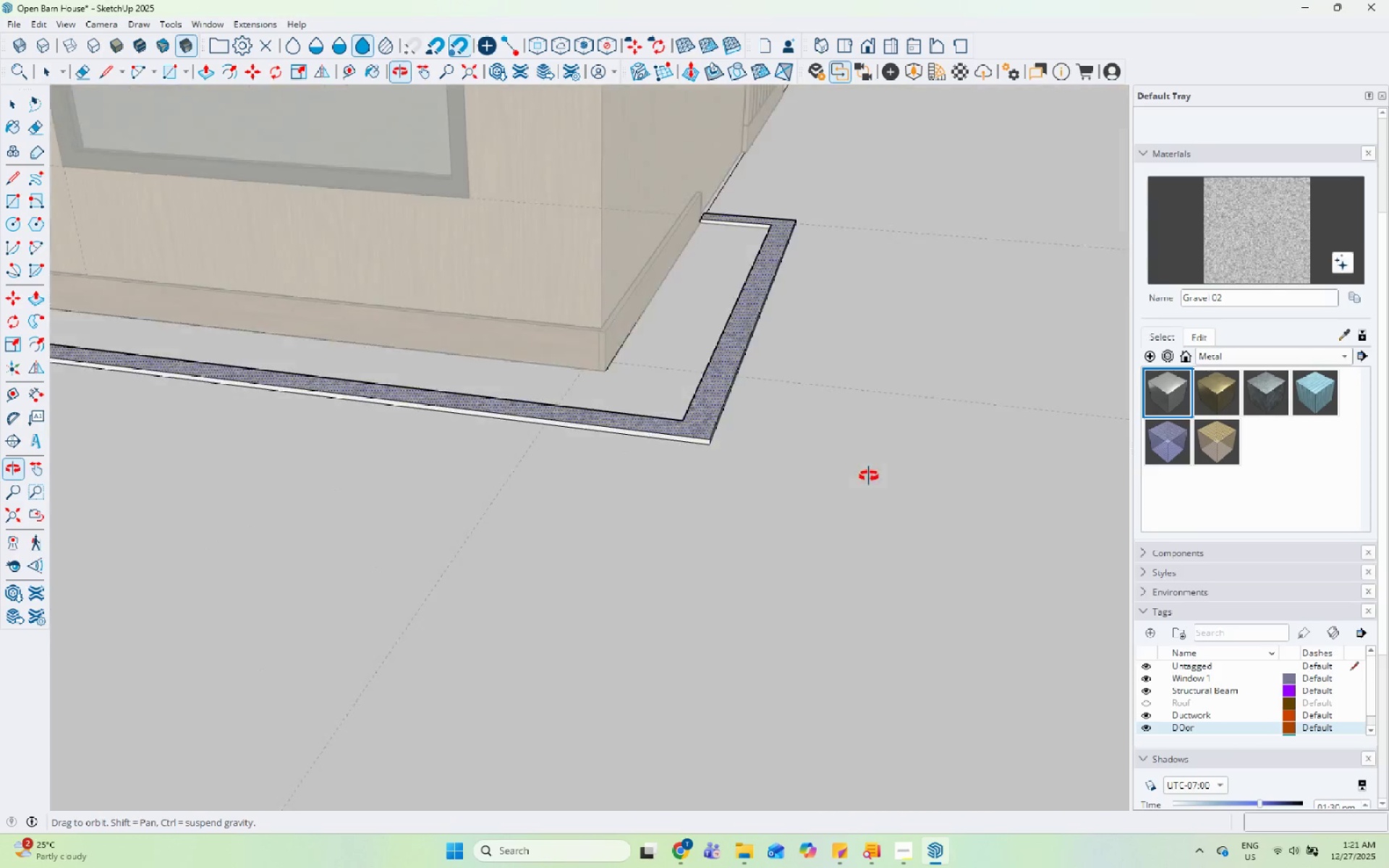 
left_click([708, 435])
 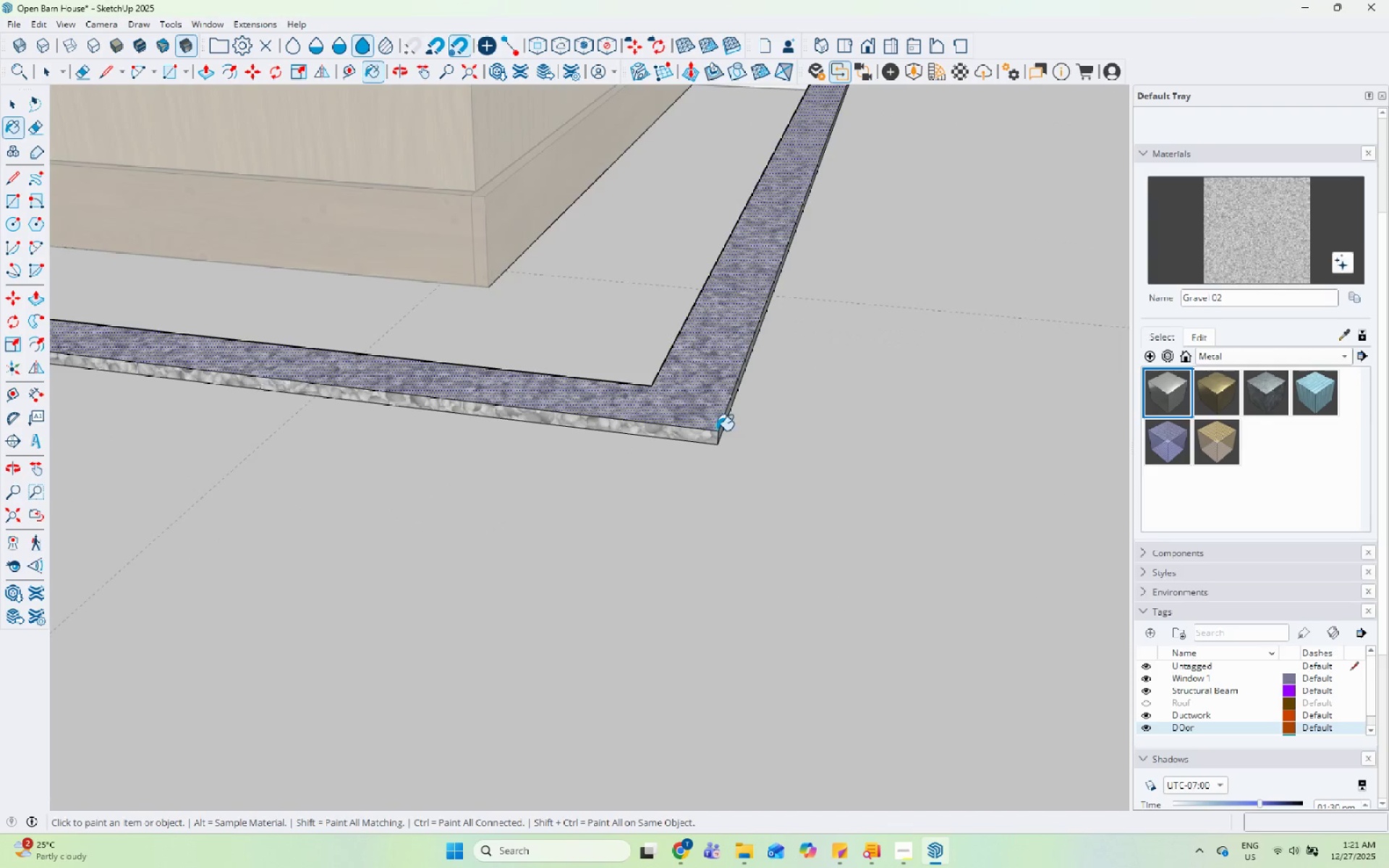 
scroll: coordinate [704, 444], scroll_direction: up, amount: 9.0
 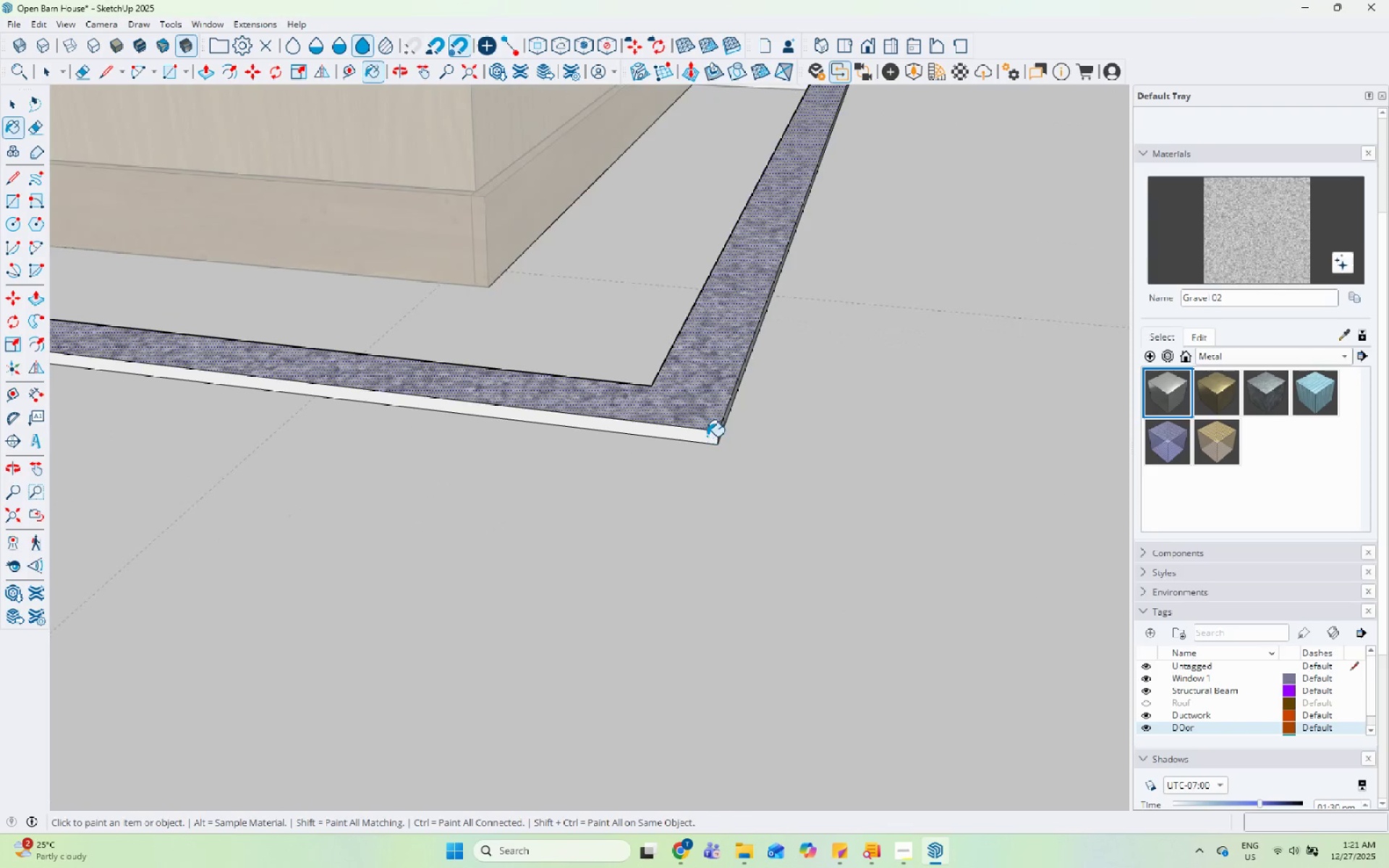 
scroll: coordinate [680, 516], scroll_direction: down, amount: 26.0
 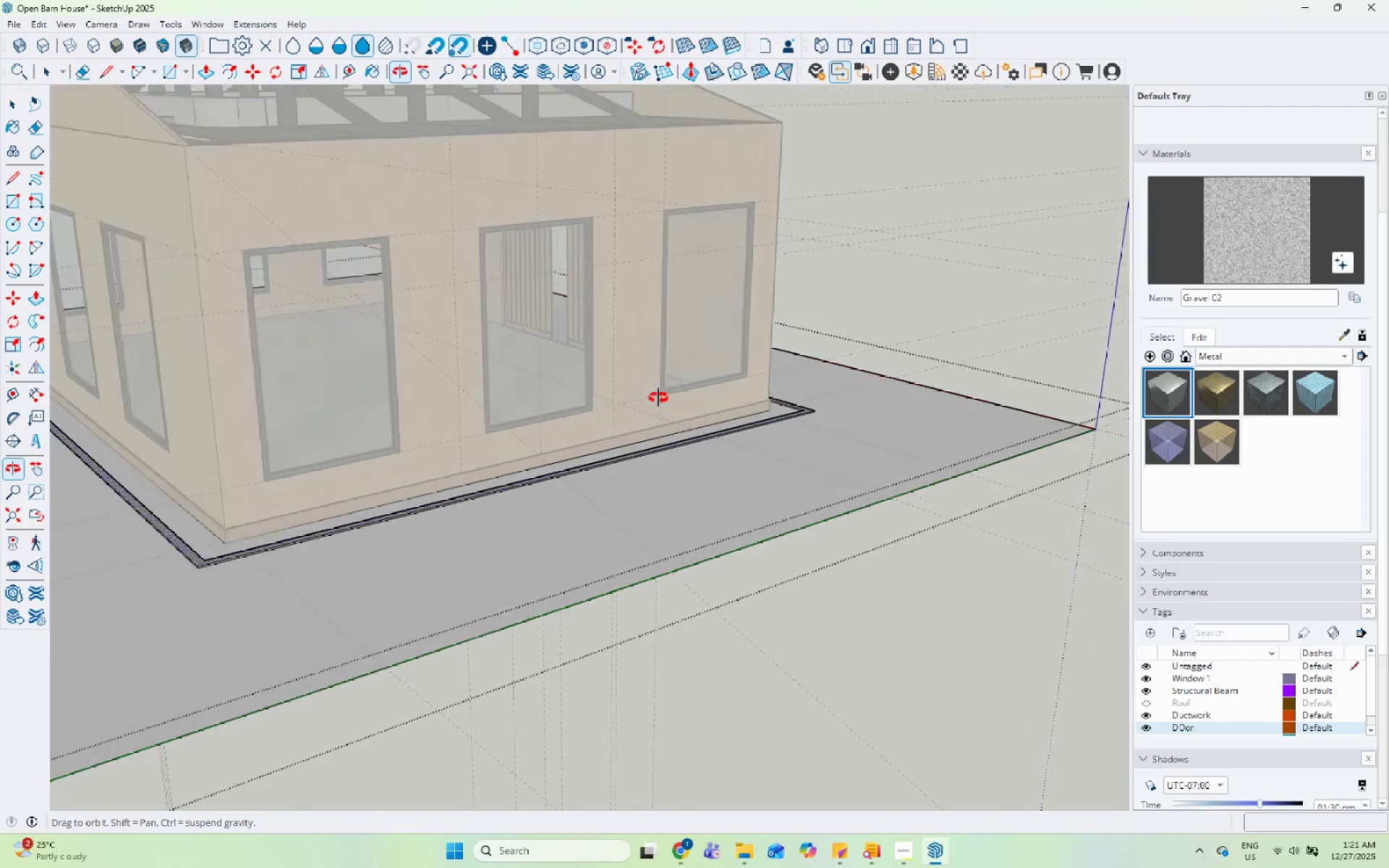 
scroll: coordinate [295, 600], scroll_direction: up, amount: 15.0
 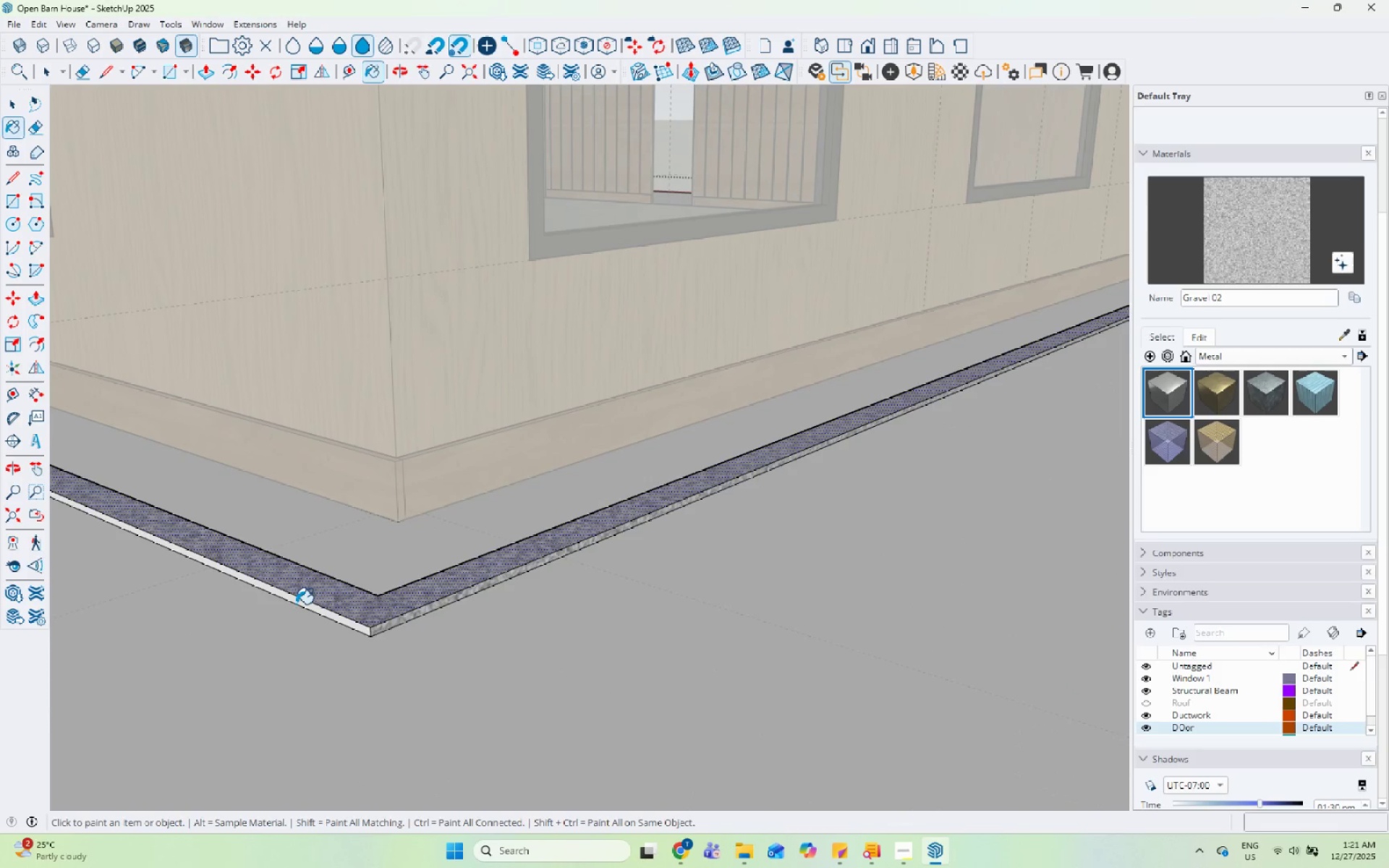 
left_click([296, 604])
 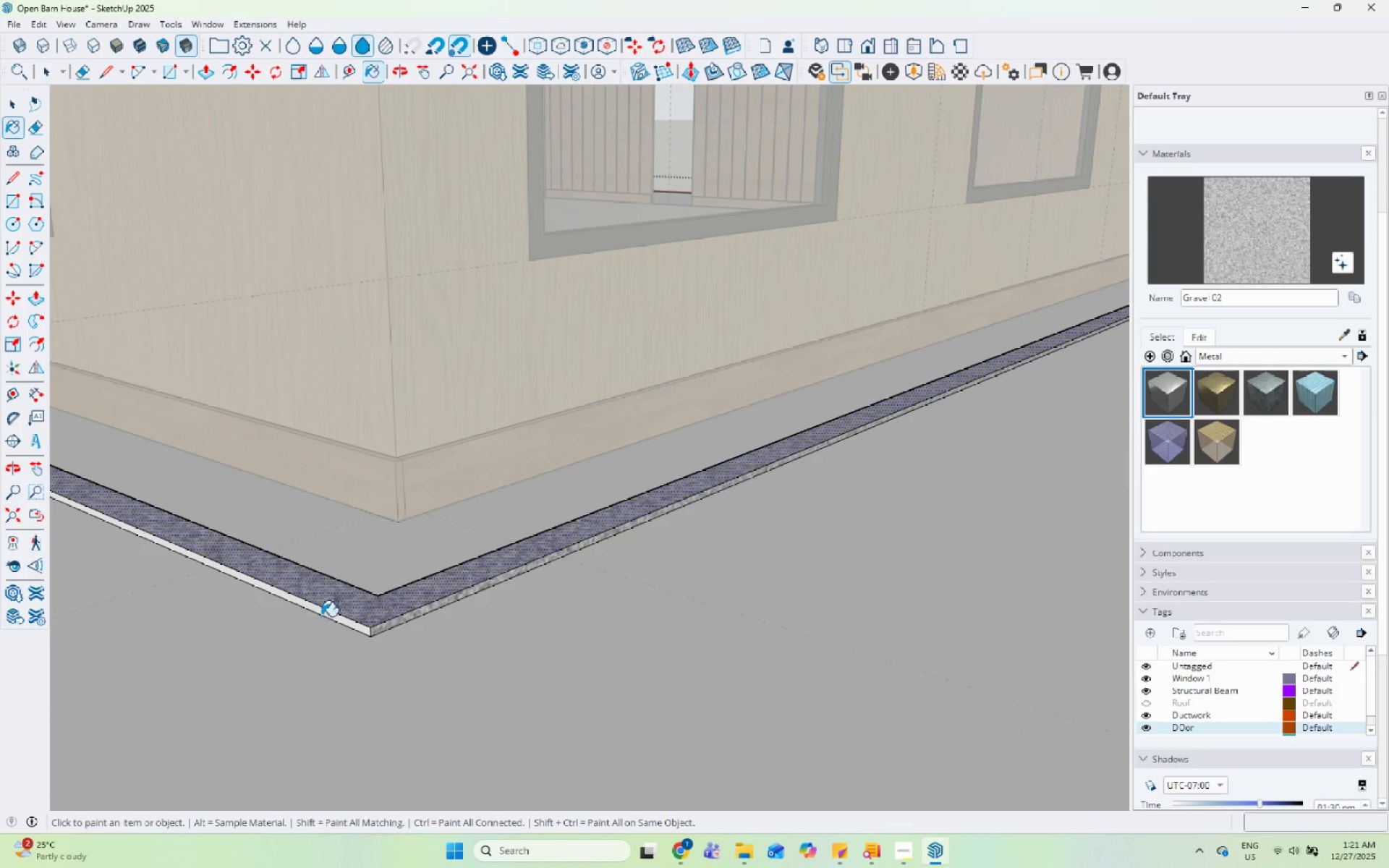 
left_click([328, 614])
 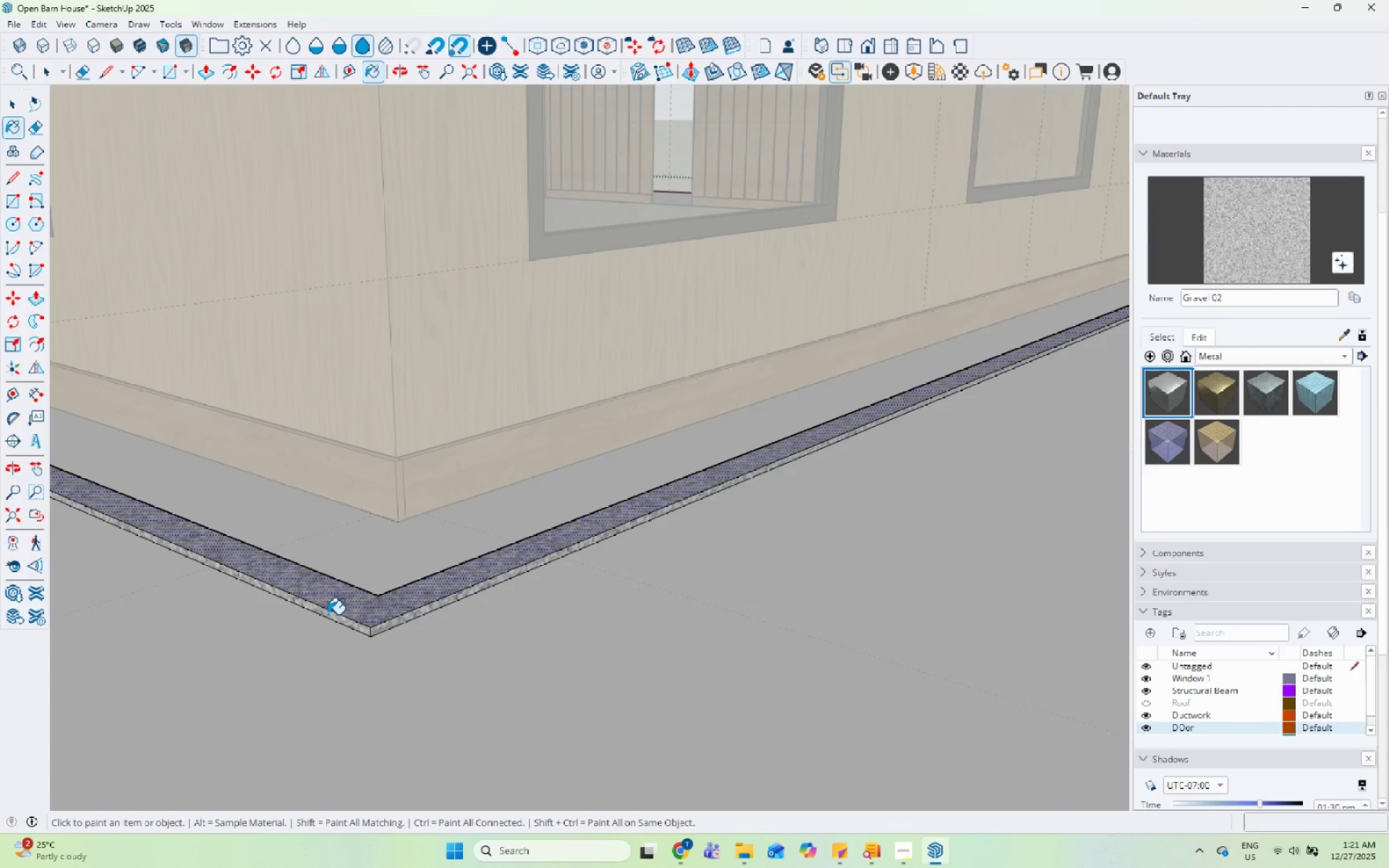 
scroll: coordinate [507, 479], scroll_direction: down, amount: 17.0
 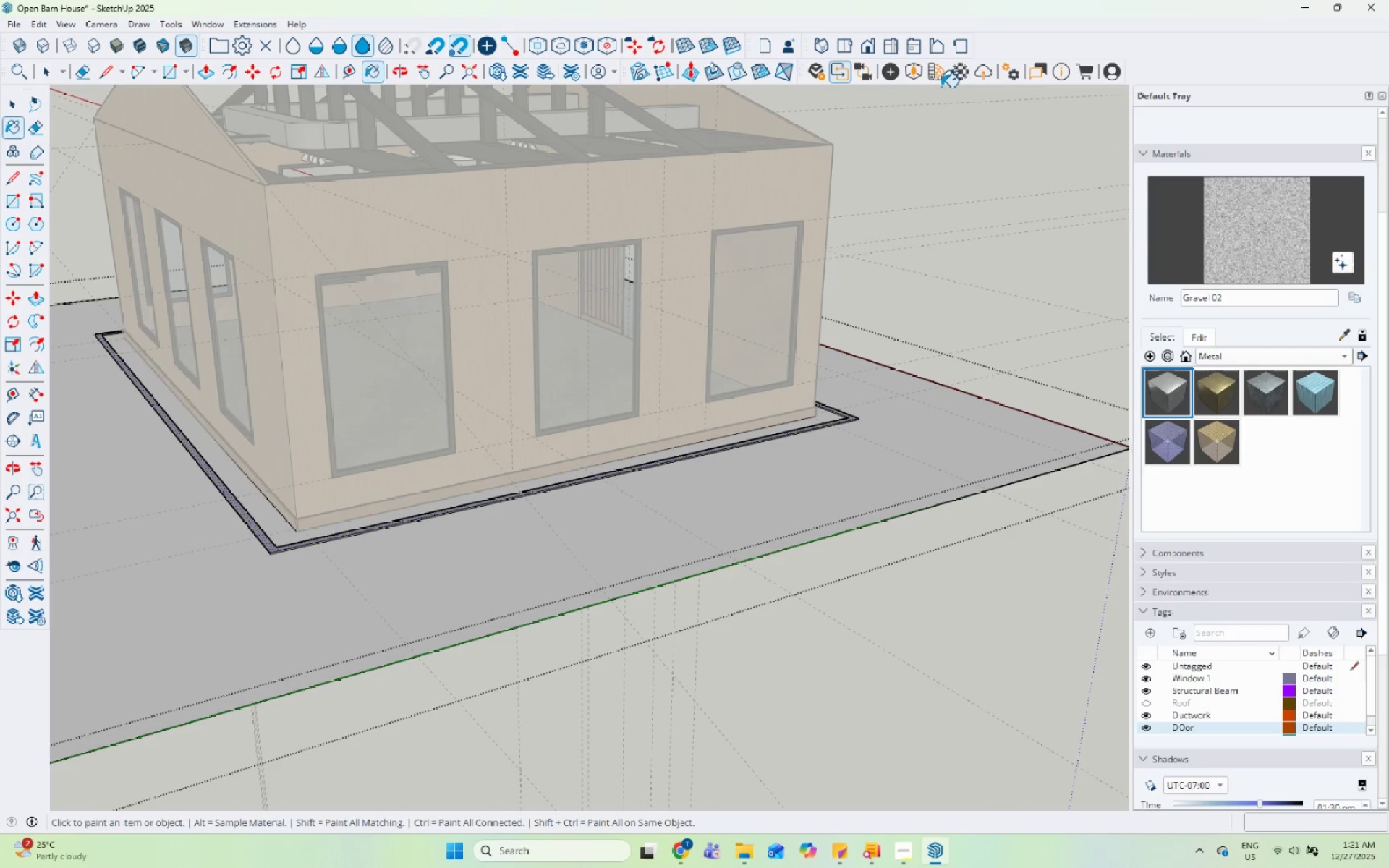 
key(Escape)
 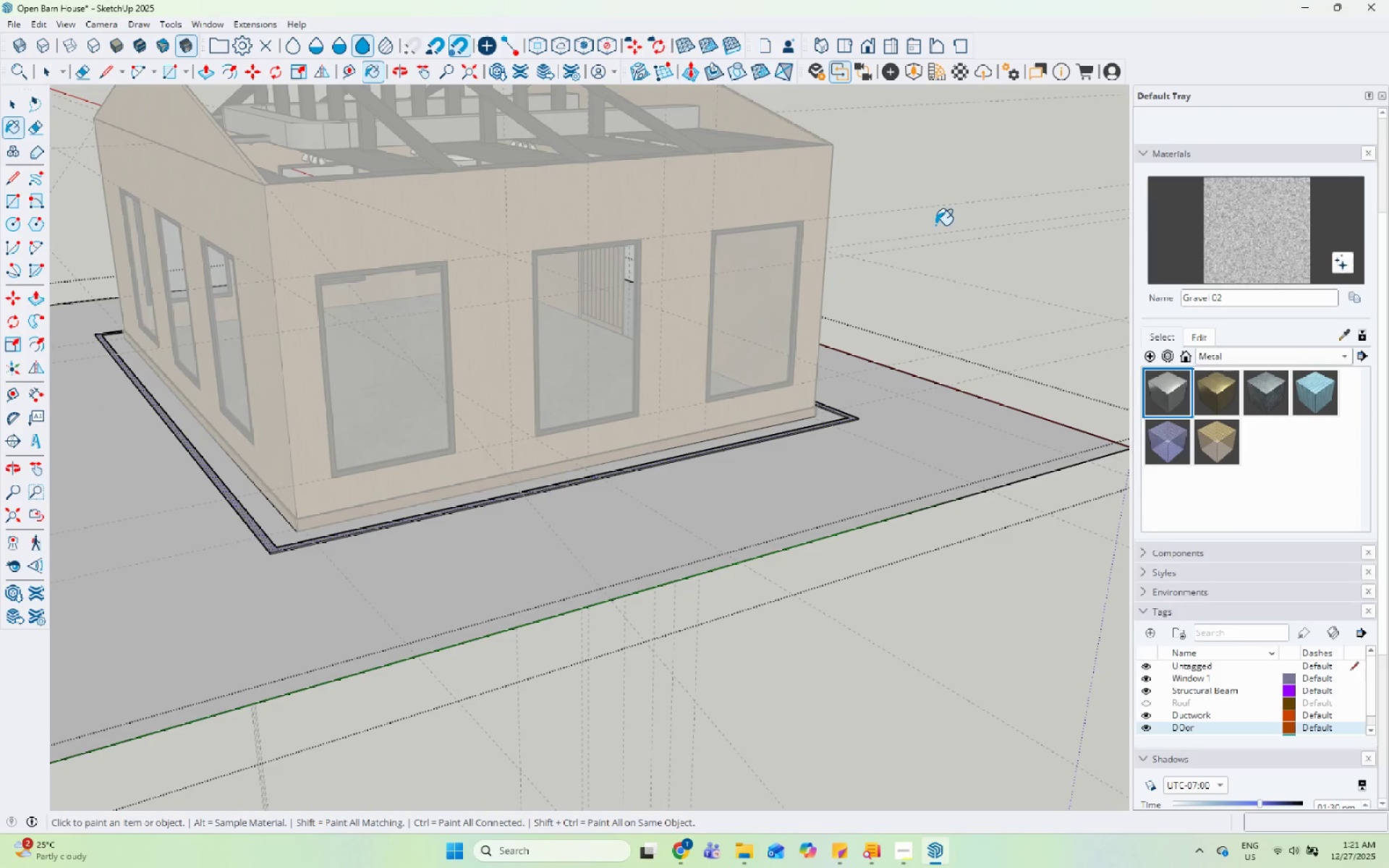 
key(Escape)
 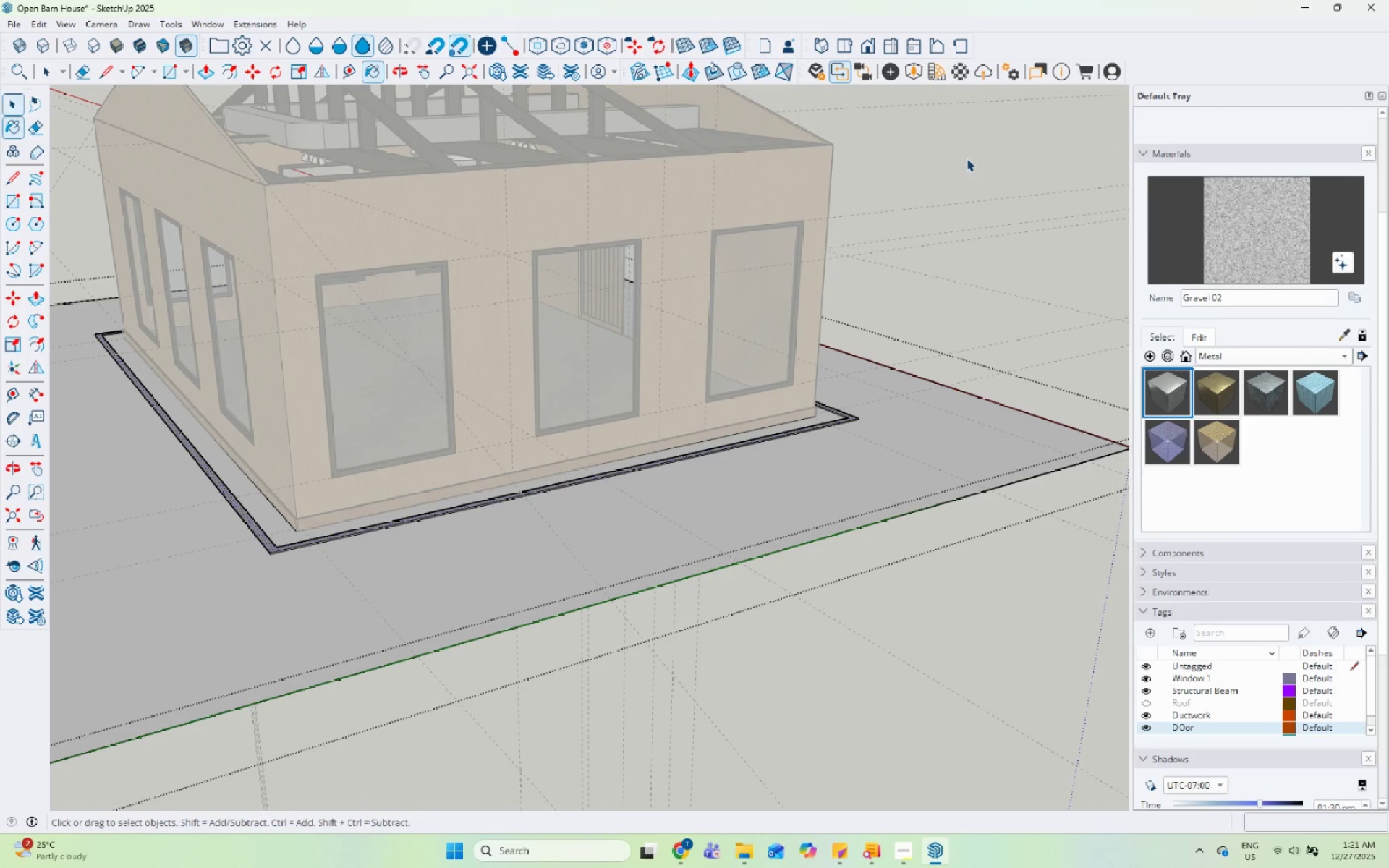 
key(Space)
 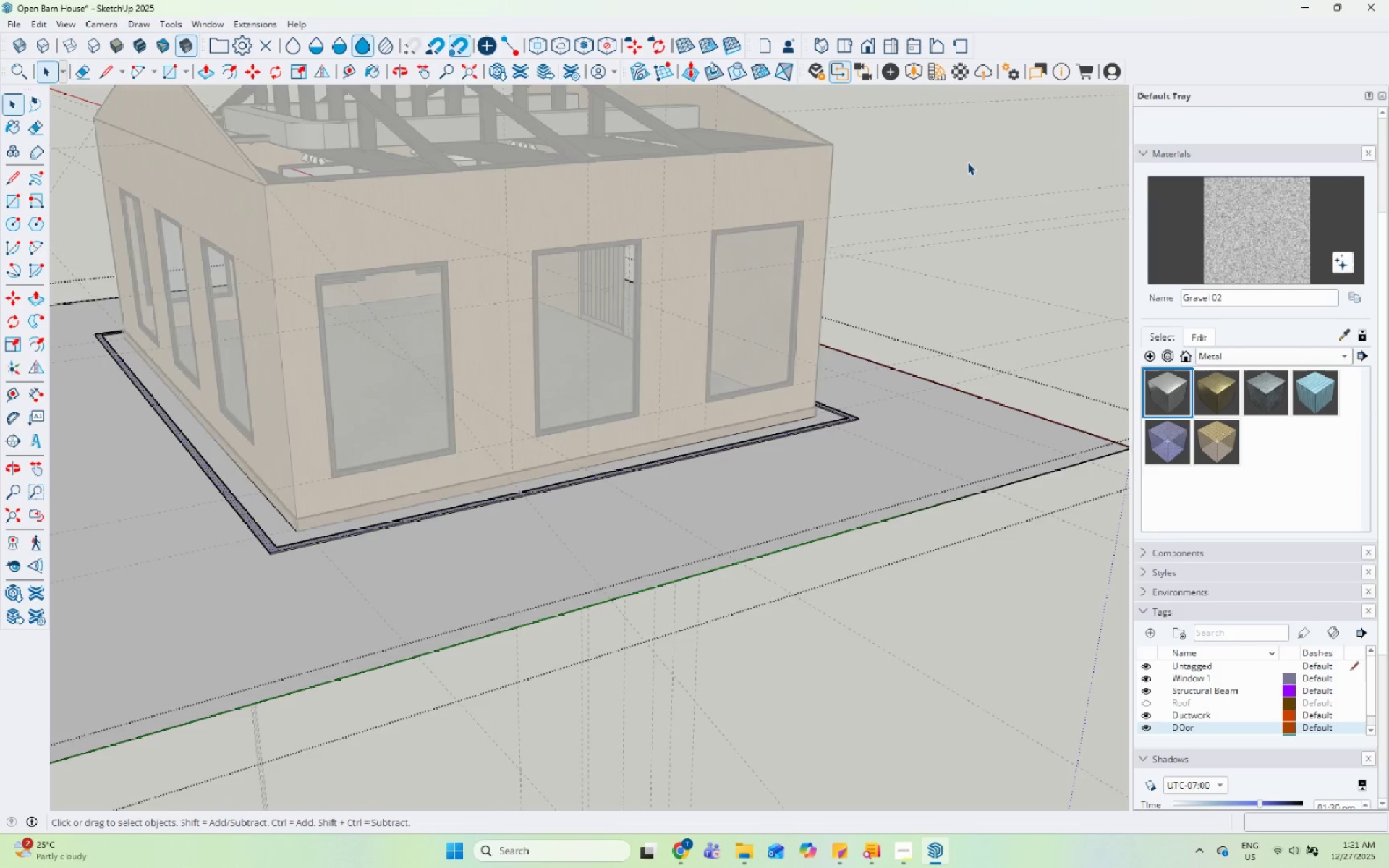 
key(Escape)
 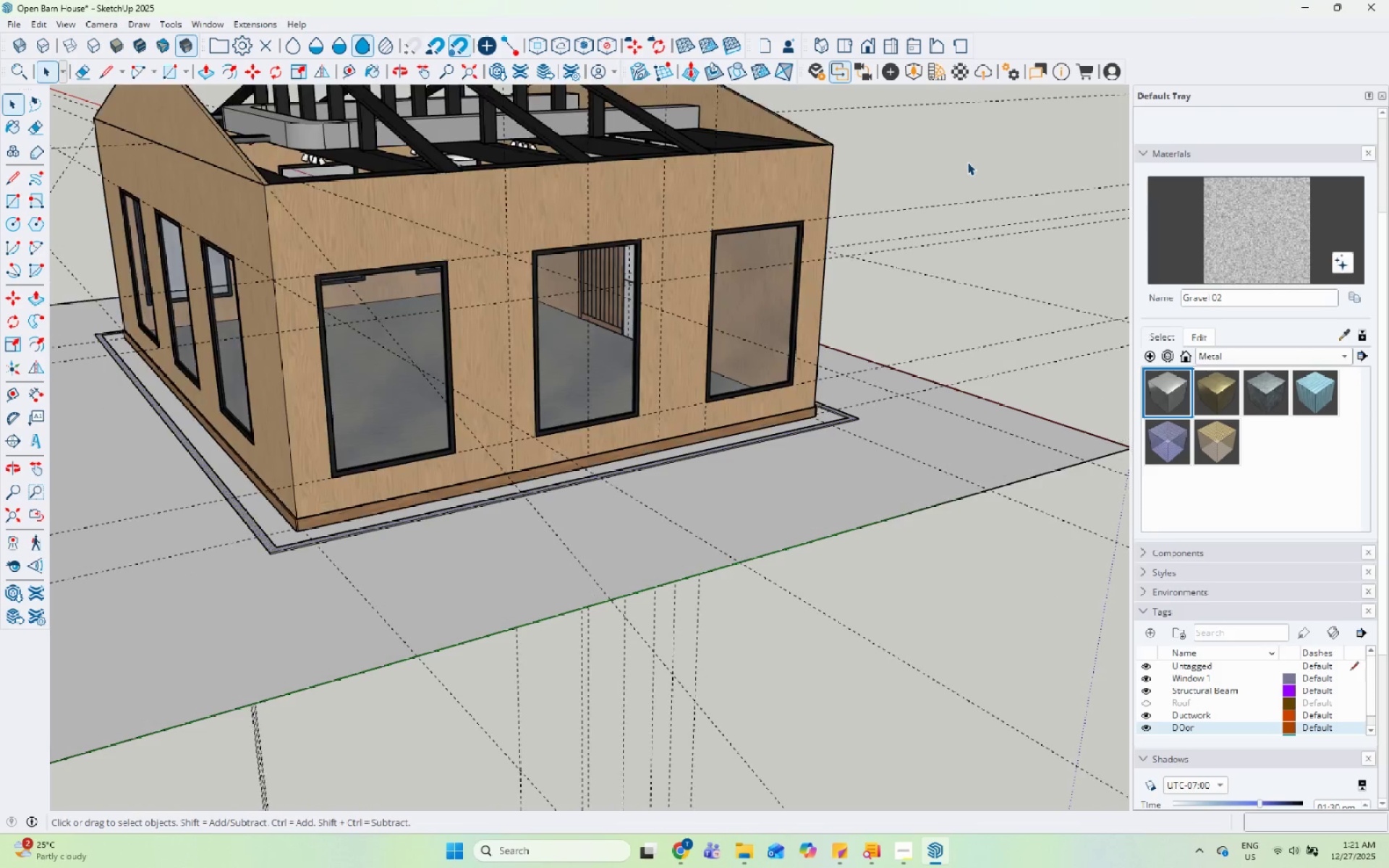 
double_click([967, 162])
 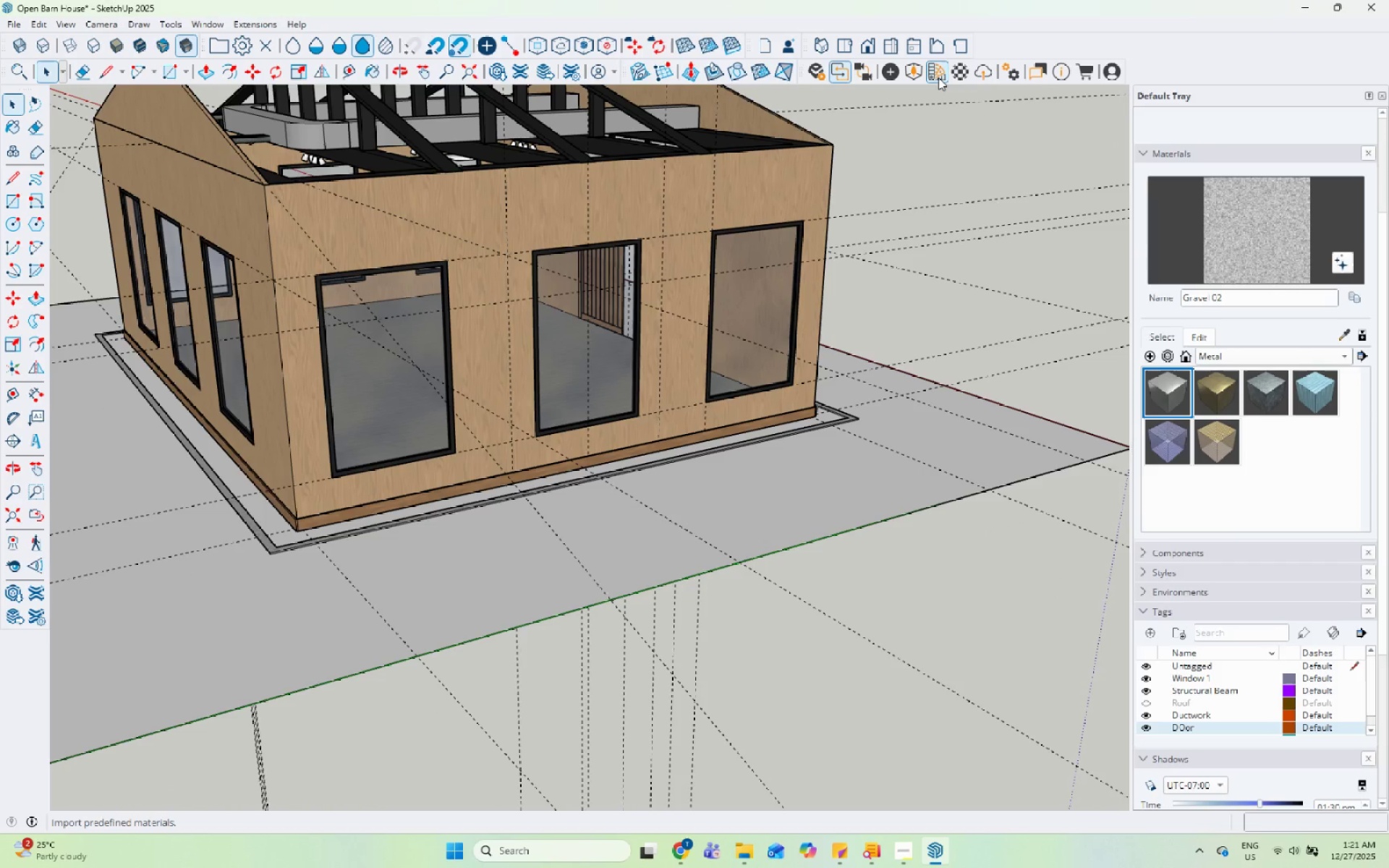 
triple_click([938, 77])
 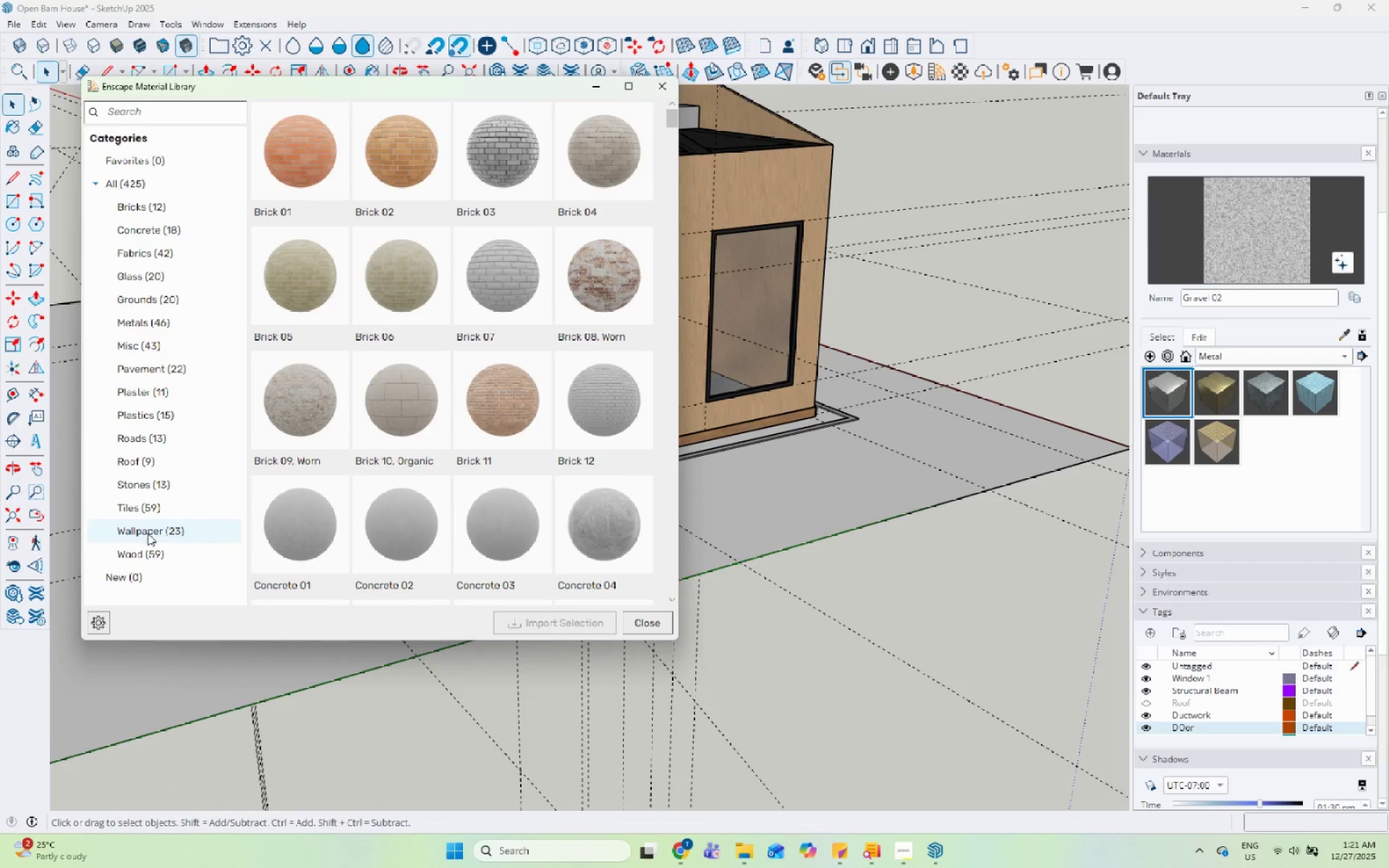 
left_click([169, 305])
 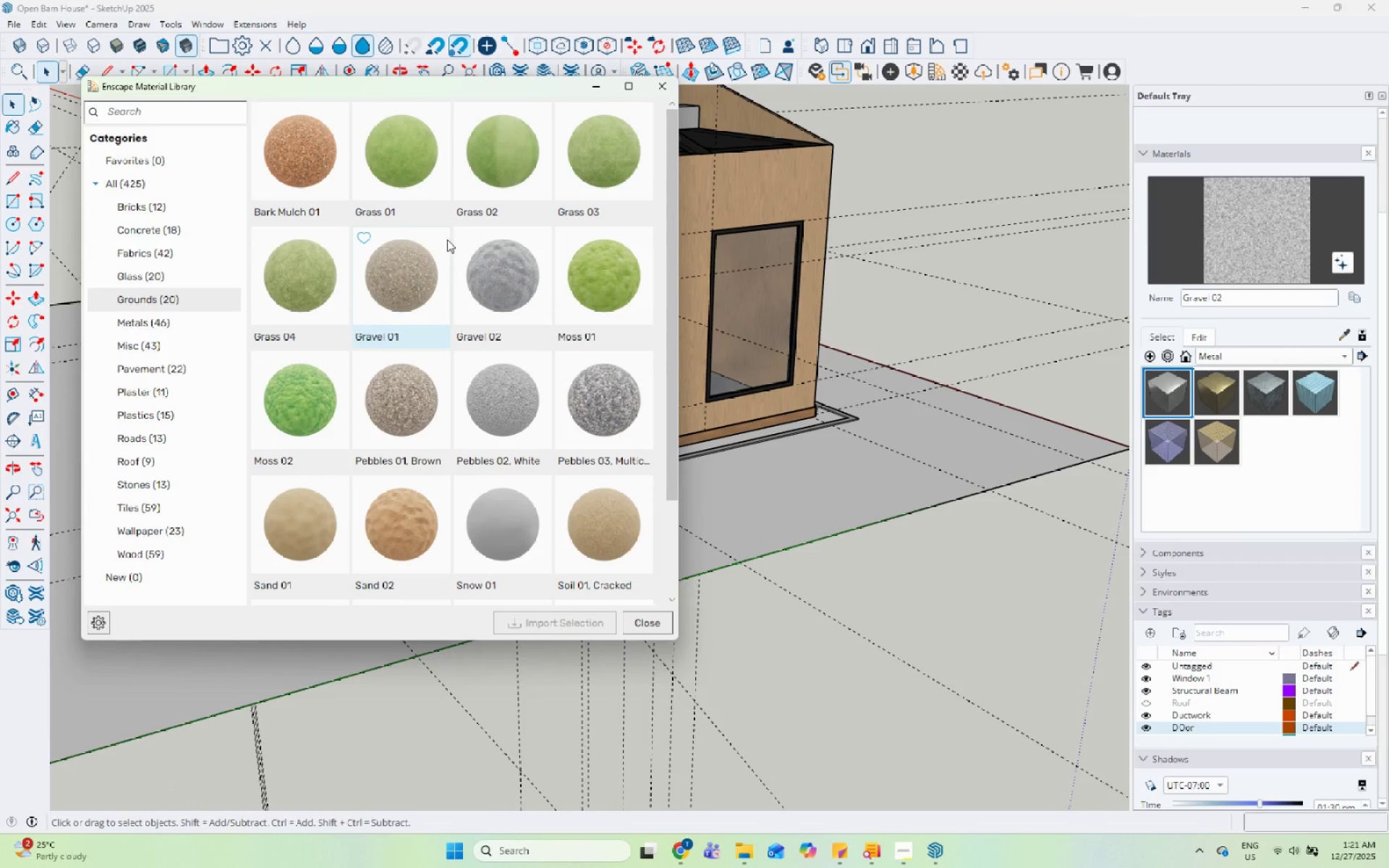 
left_click([331, 287])
 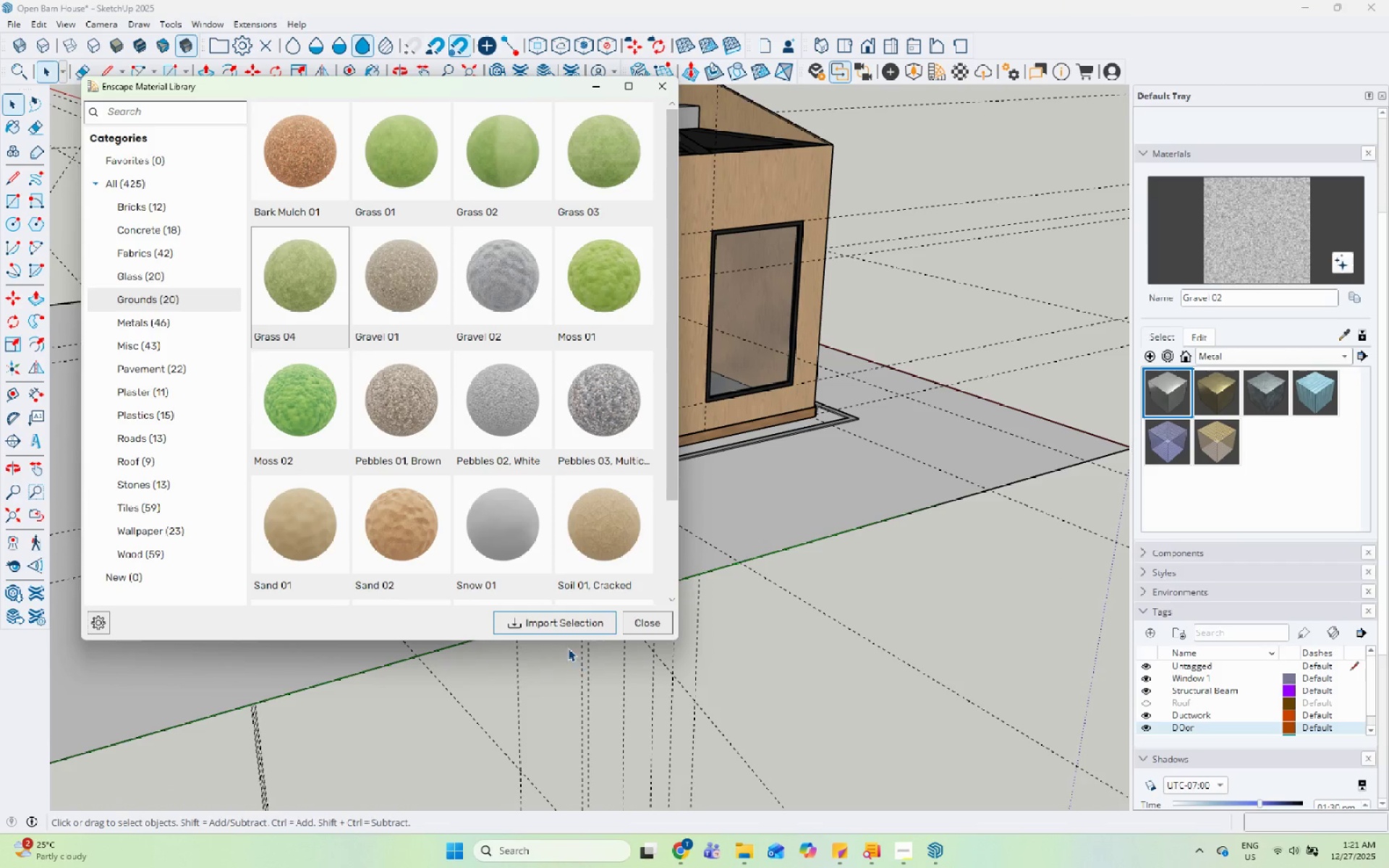 
left_click([548, 617])
 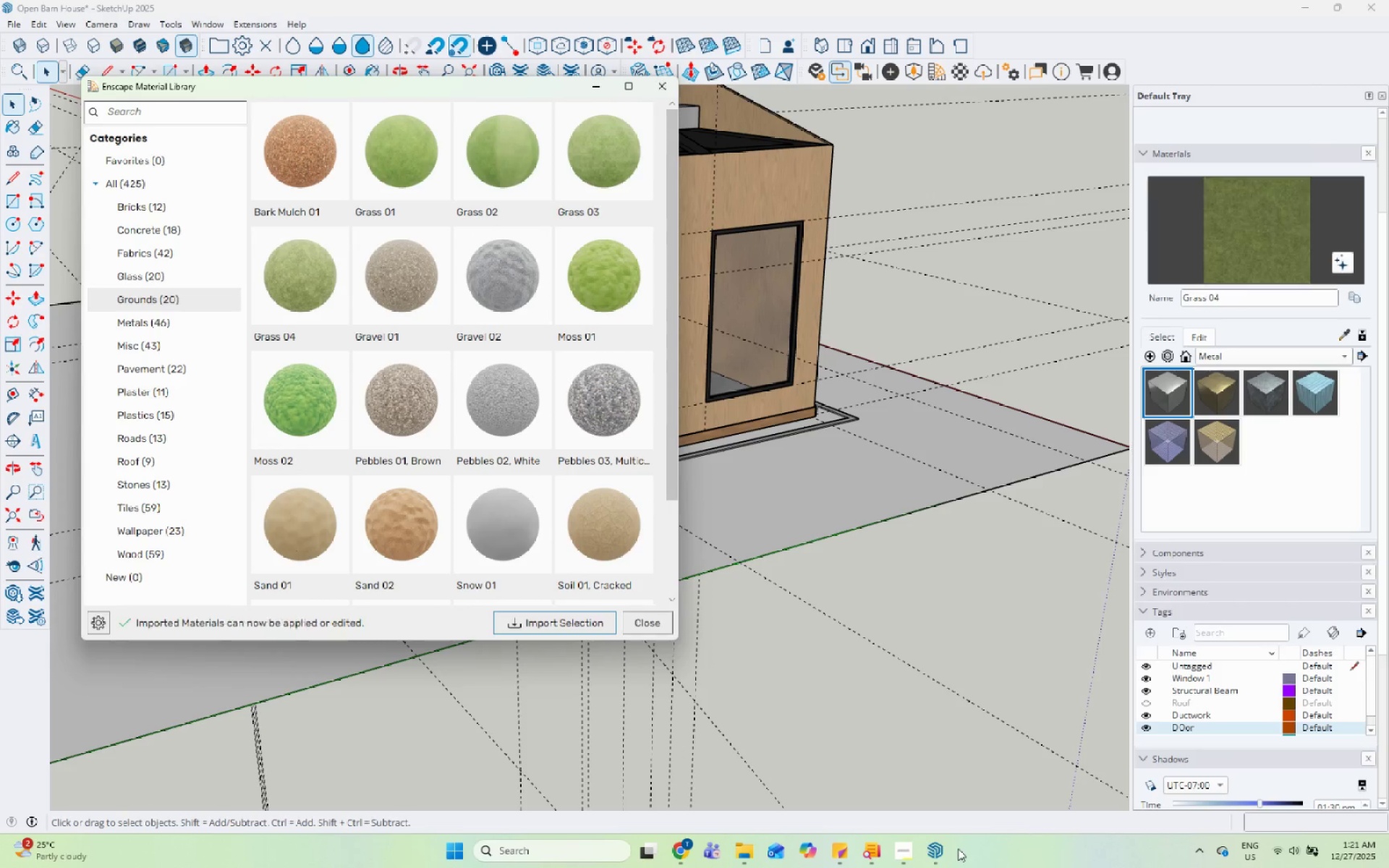 
left_click([915, 852])